 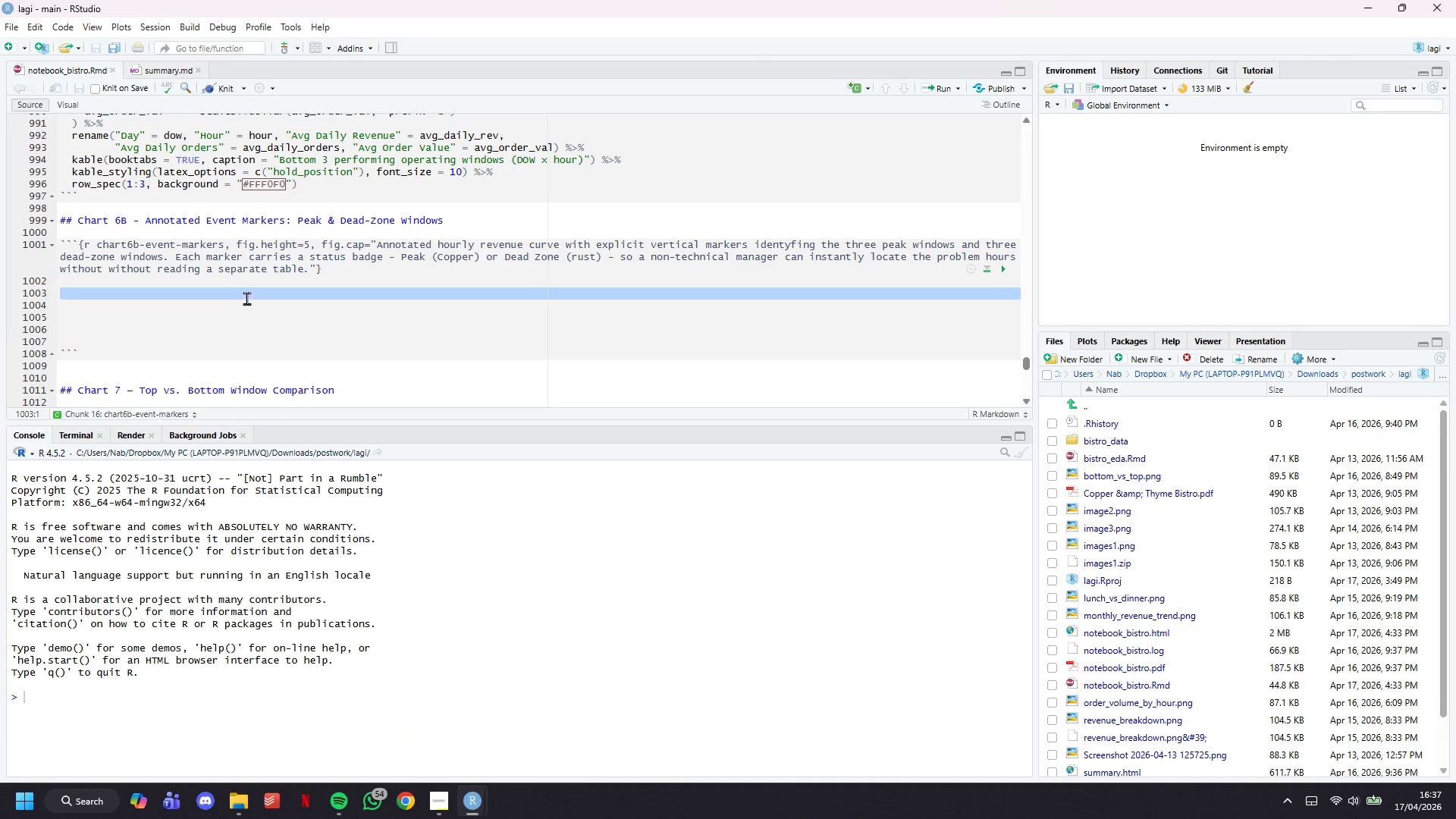 
triple_click([246, 298])
 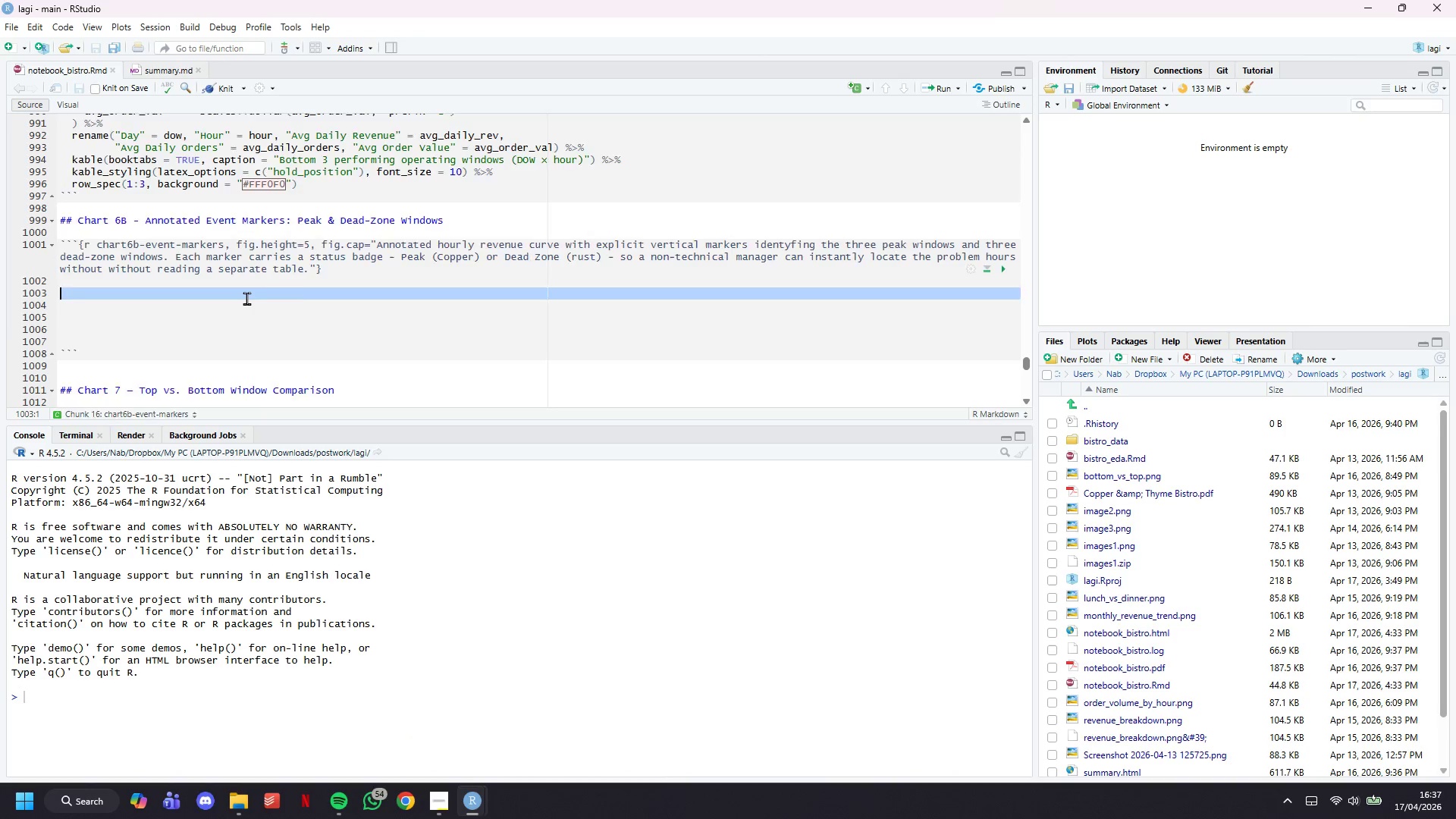 
triple_click([246, 298])
 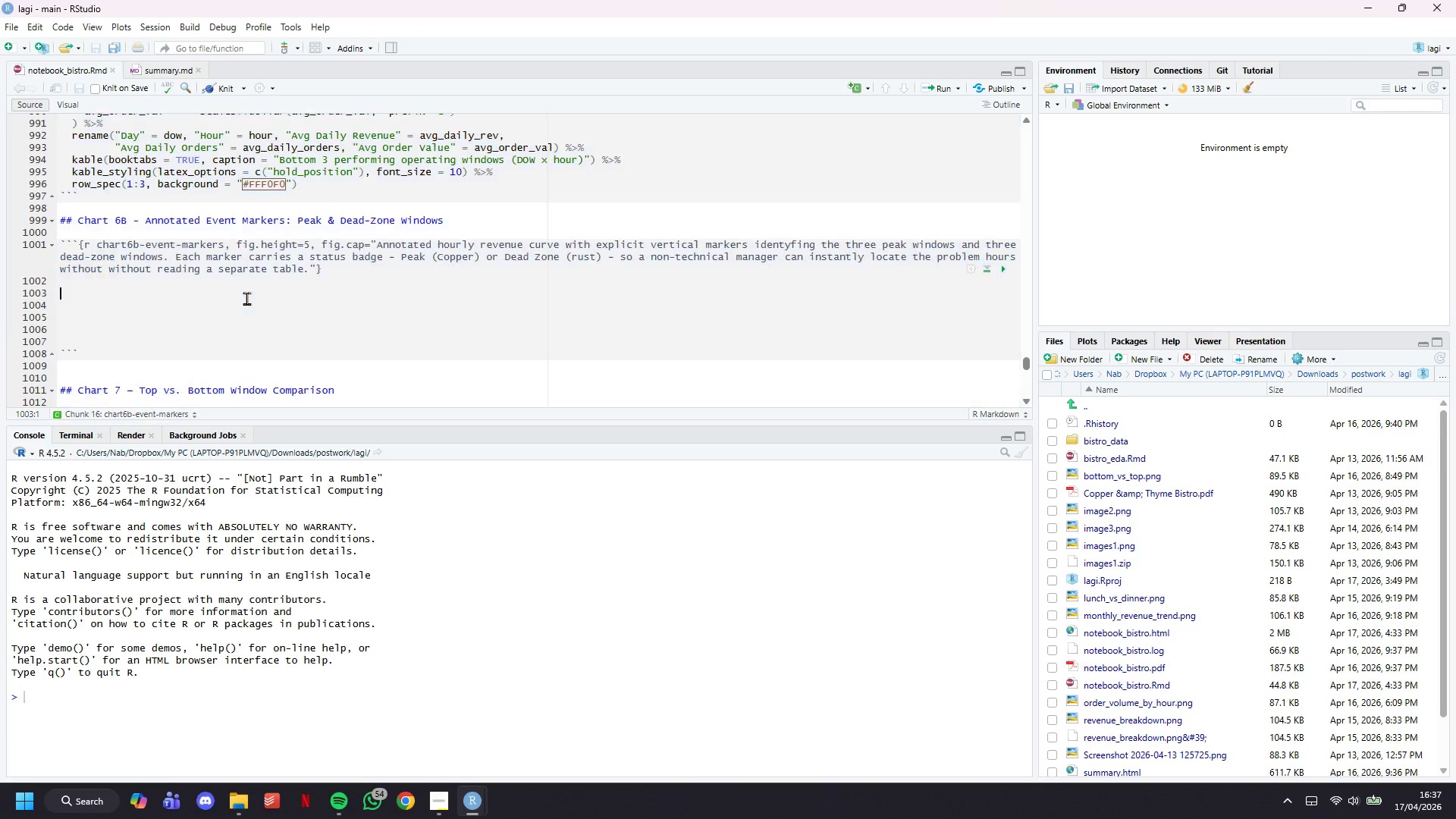 
triple_click([246, 298])
 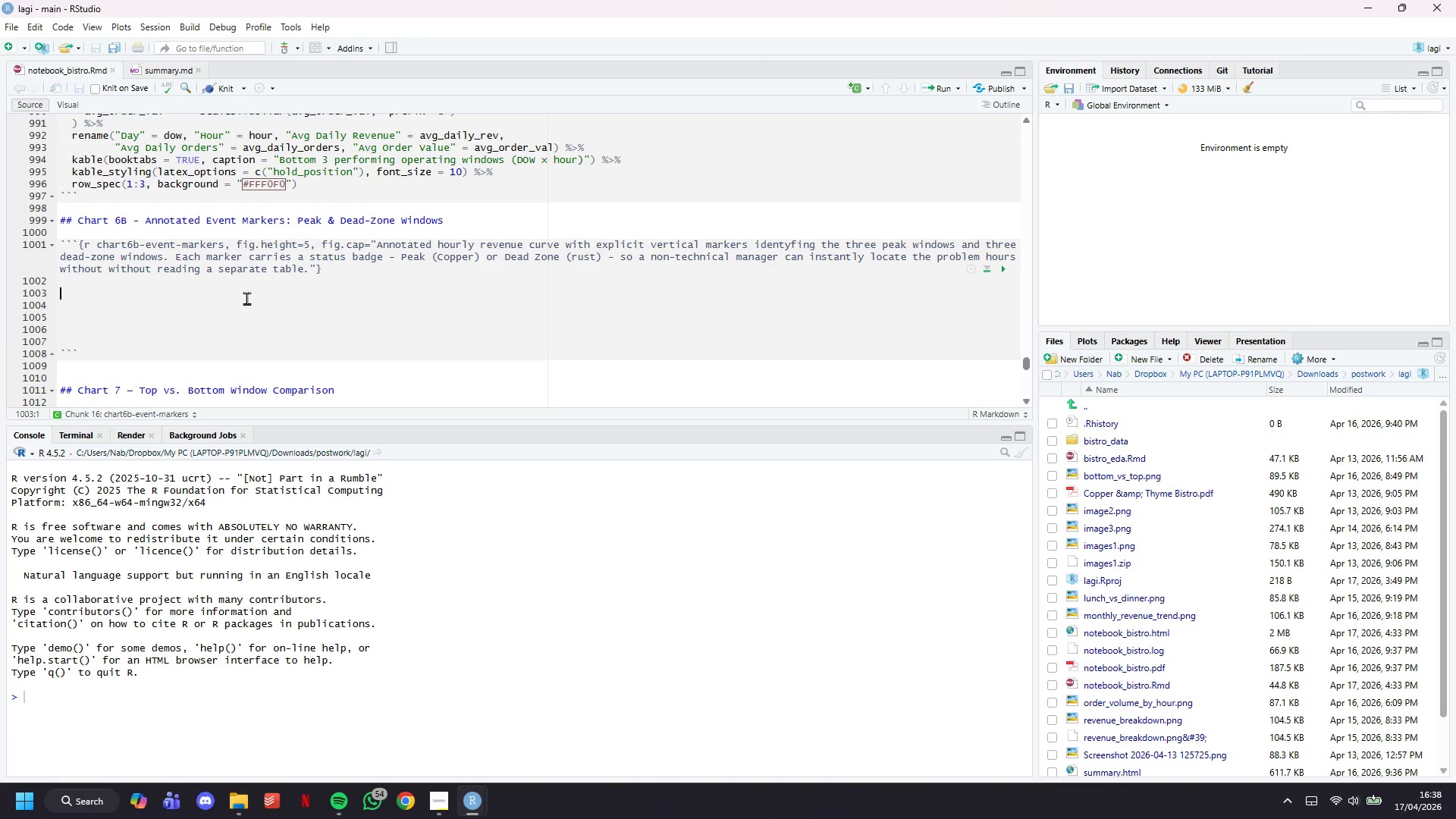 
wait(22.58)
 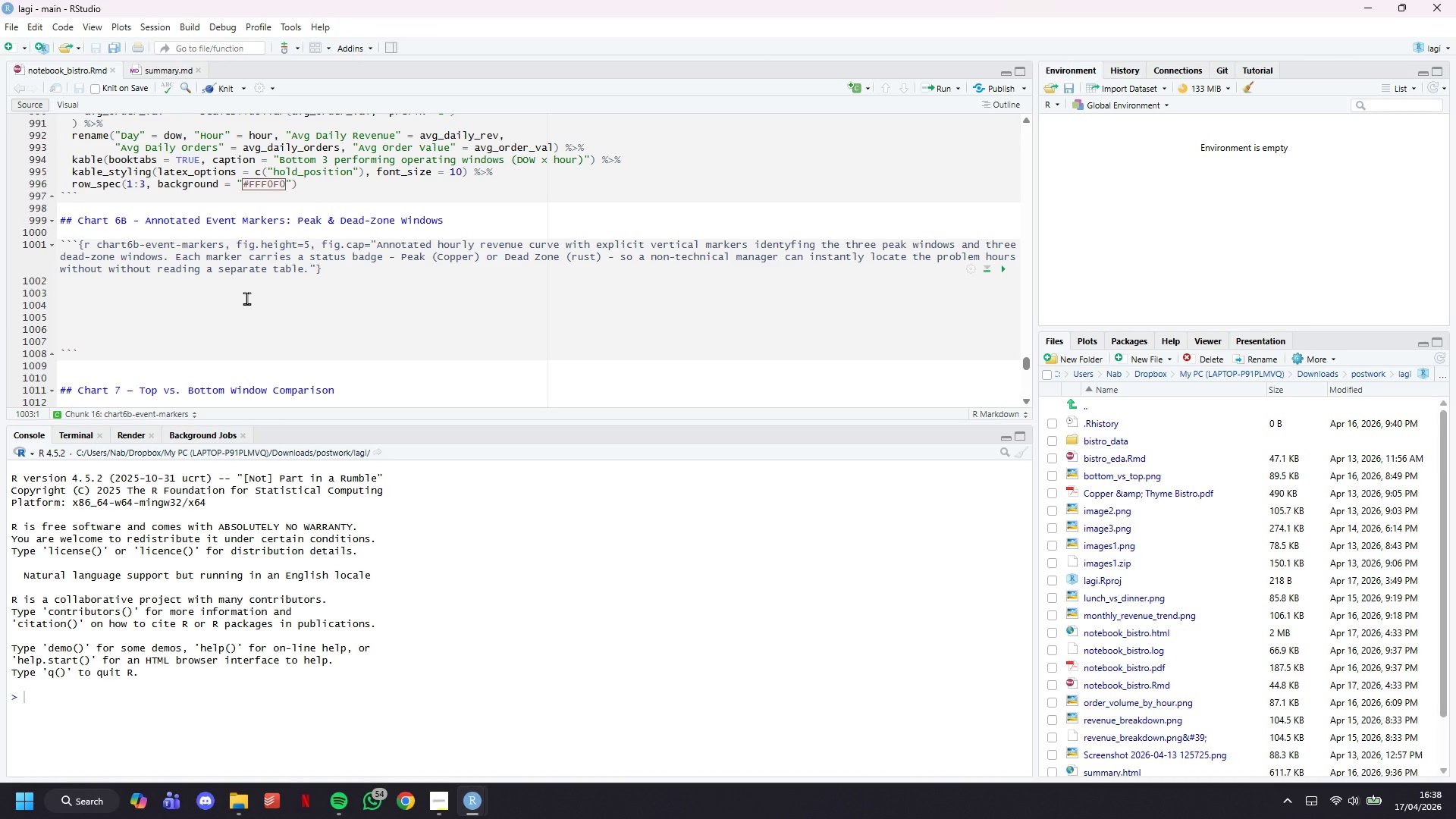 
type(# PI)
key(Backspace)
type(URPOSE: chart6b)
 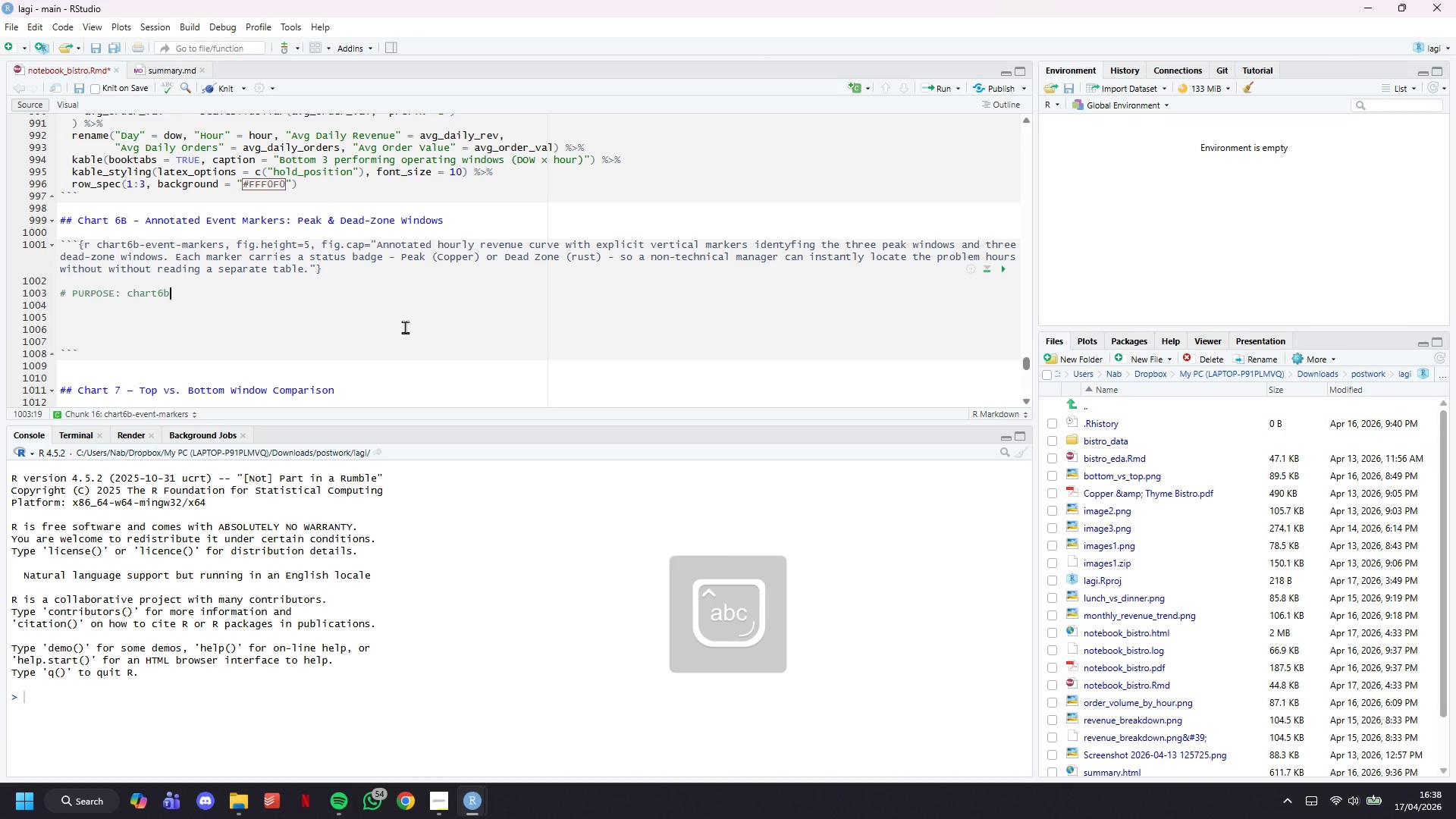 
key(Backspace)
key(Backspace)
key(Backspace)
key(Backspace)
key(Backspace)
key(Backspace)
key(Backspace)
type(Apply )
 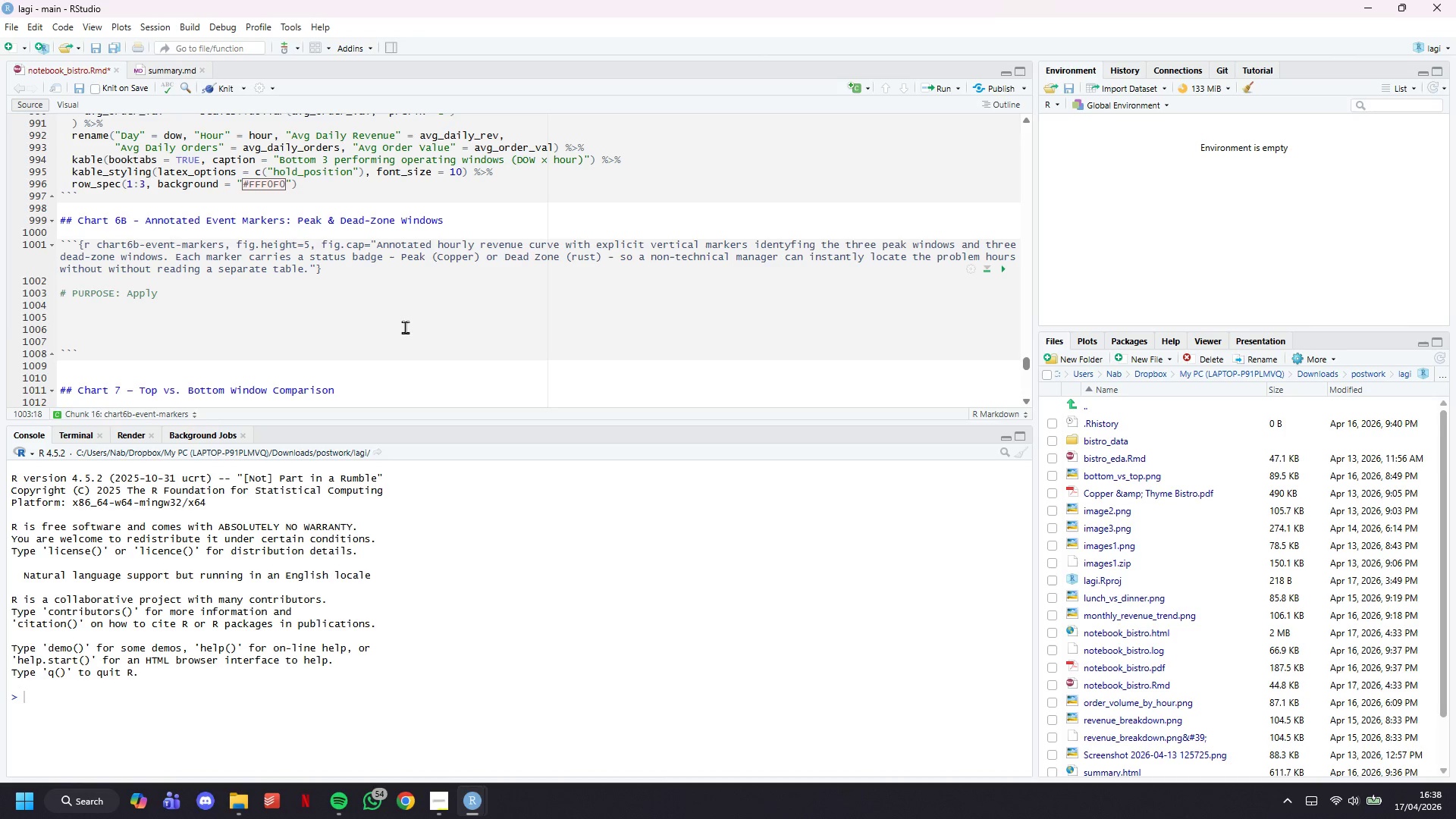 
wait(20.52)
 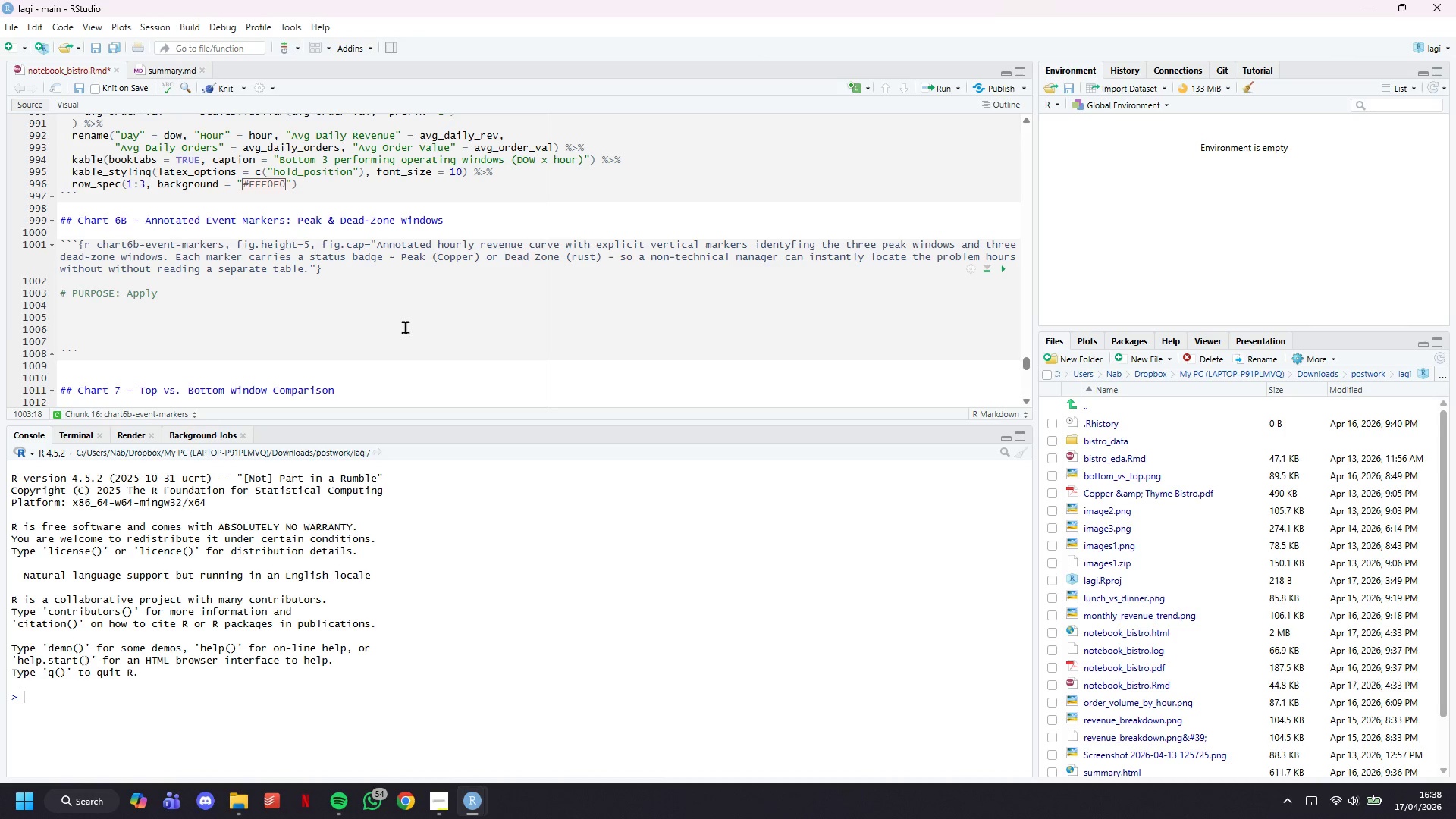 
type(feedback )
 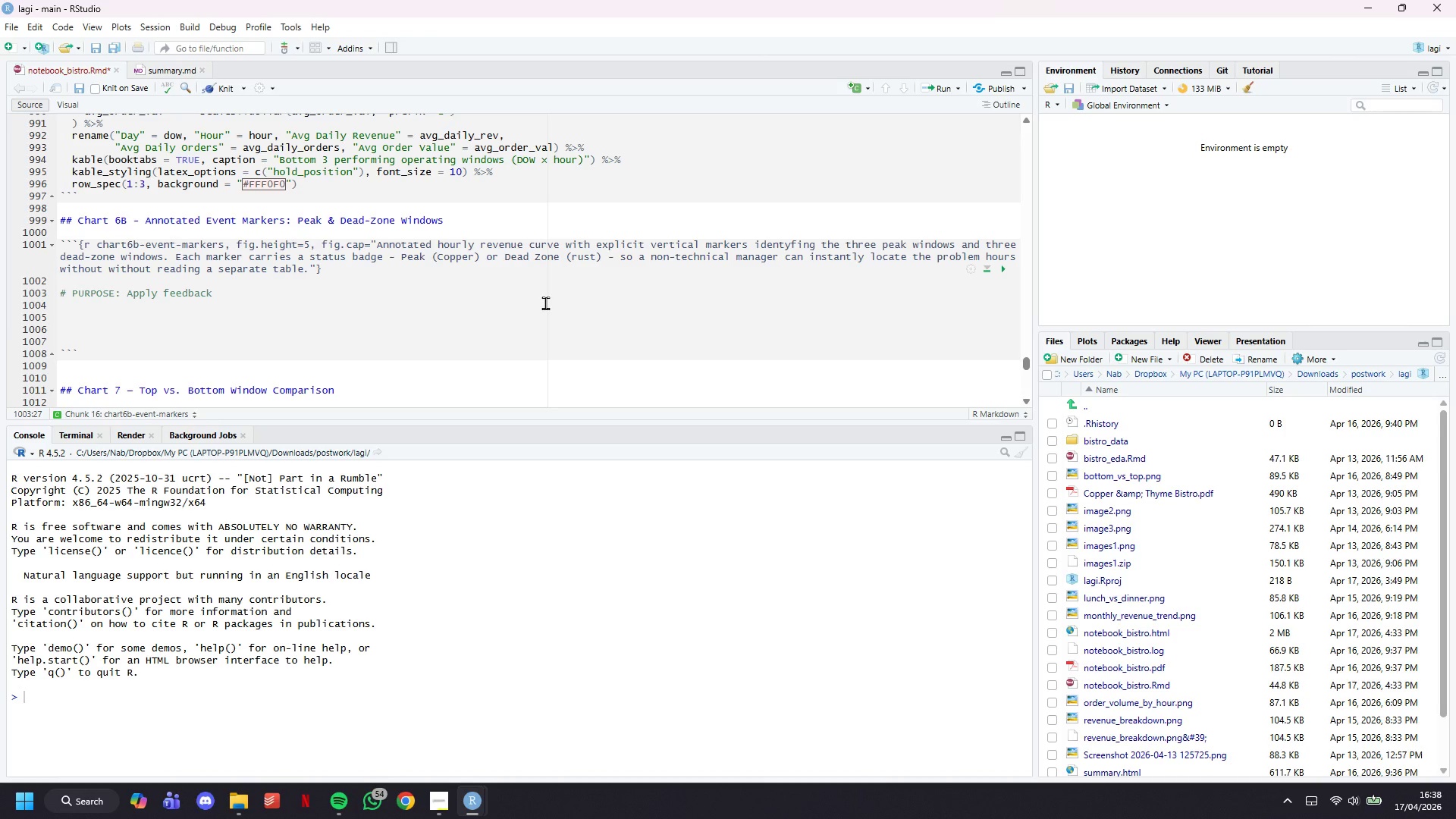 
type(from prior grading - add speci)
key(Backspace)
key(Backspace)
type(fucu)
key(Backspace)
key(Backspace)
key(Backspace)
key(Backspace)
type(cific )
 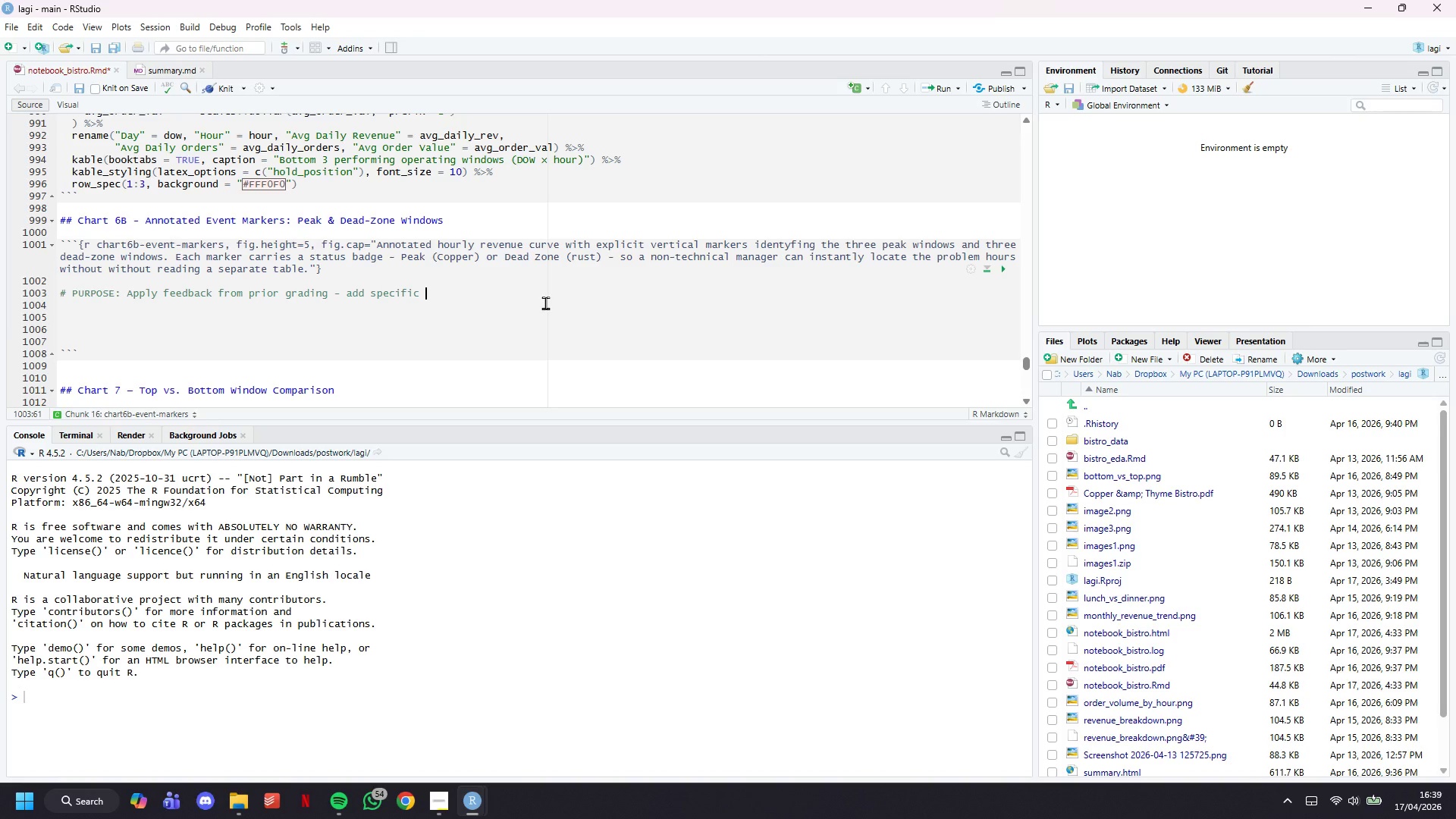 
type(visual markers)
 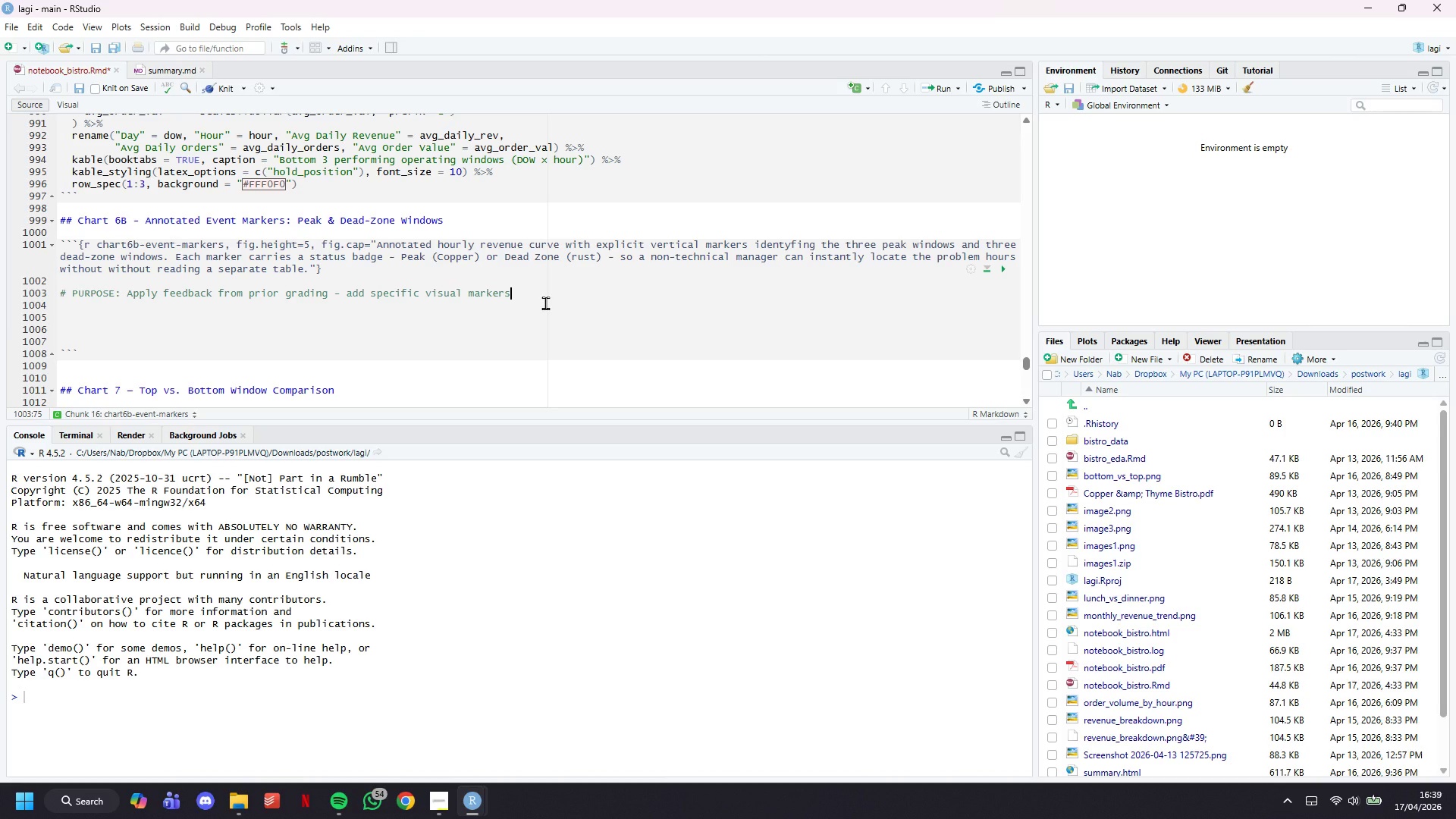 
key(Enter)
 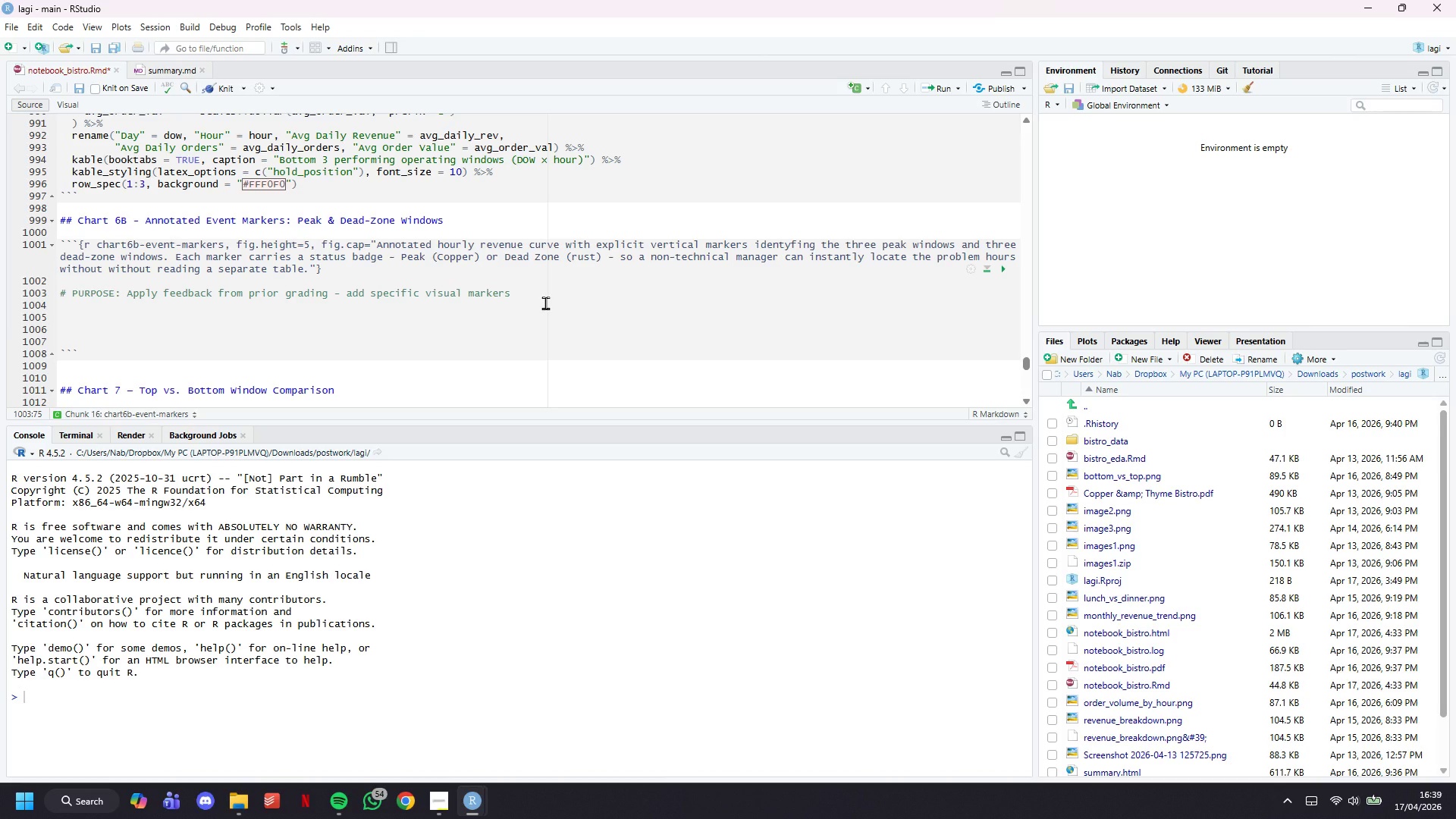 
type($ )
key(Backspace)
key(Backspace)
type(# ())
 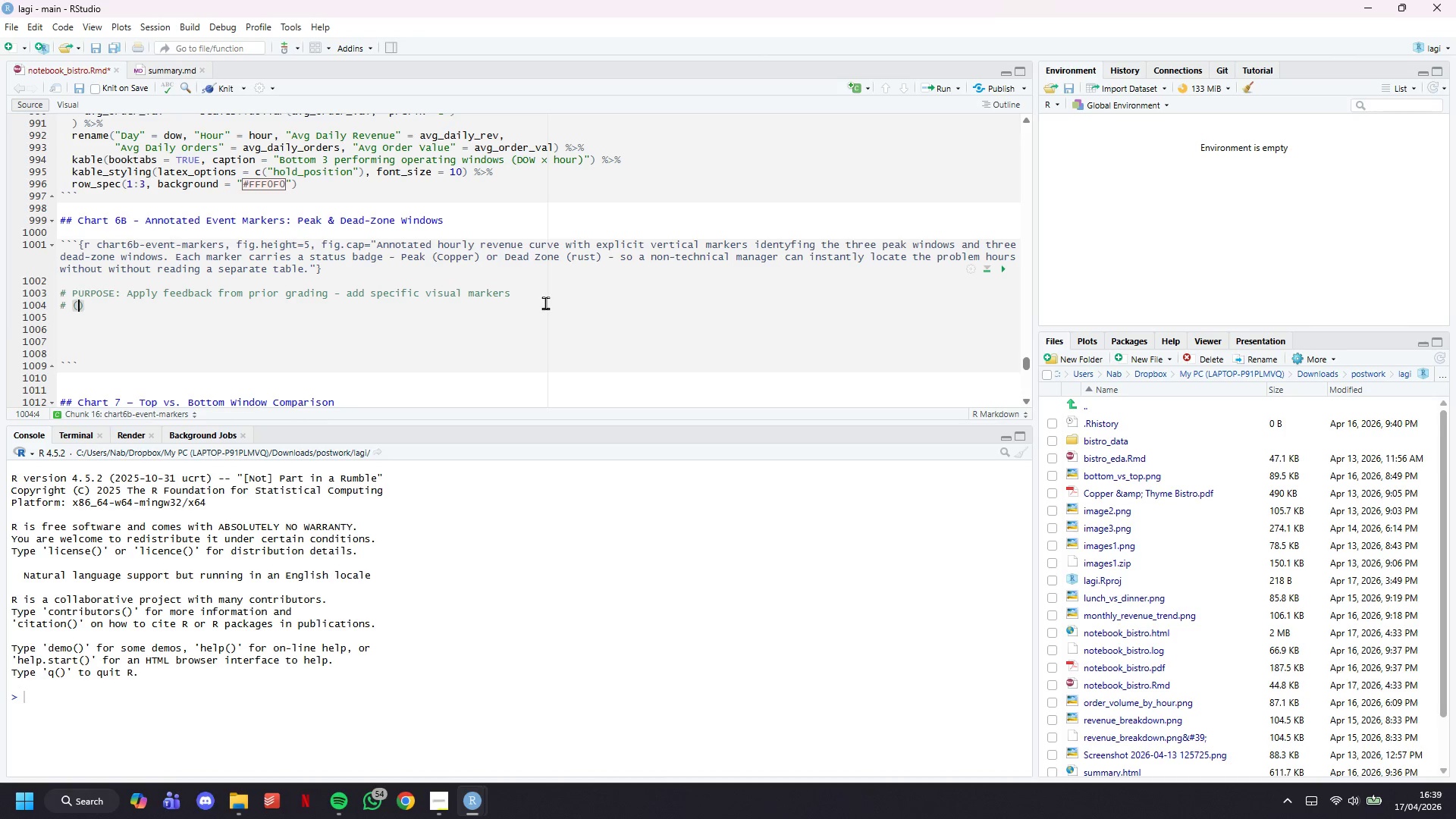 
 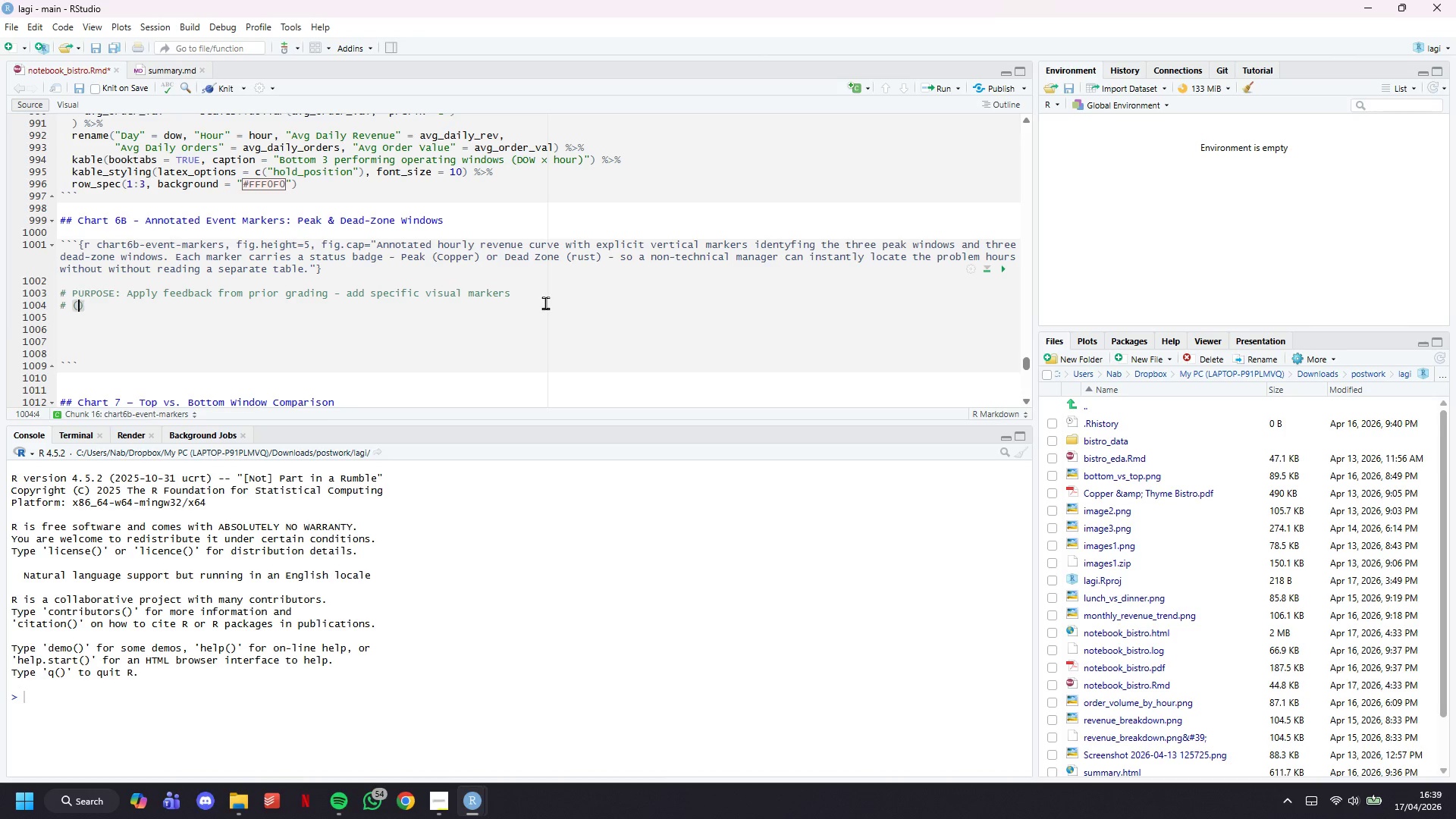 
key(ArrowLeft)
 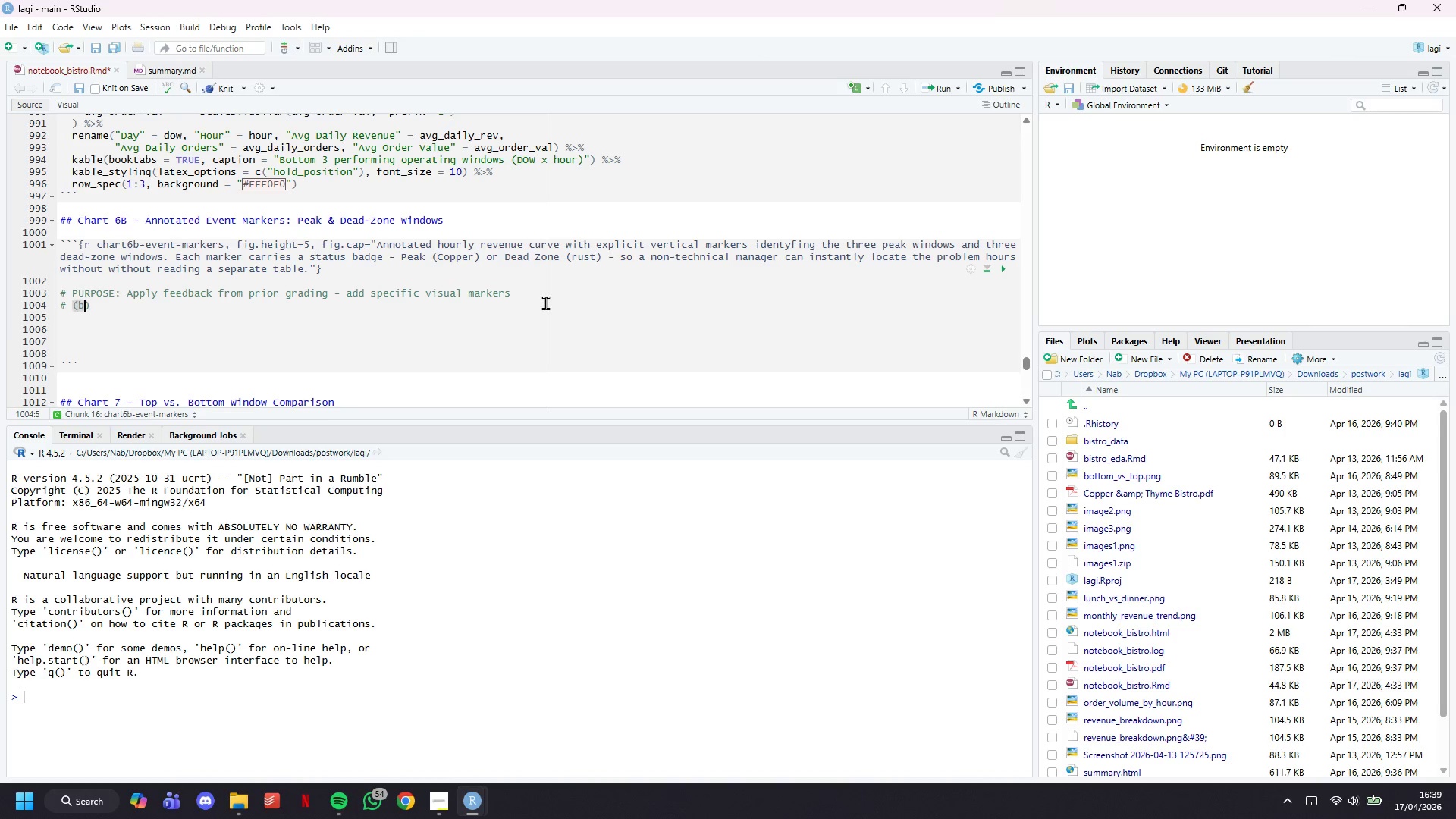 
type(b)
key(Backspace)
type(vertical lines + labeled callout points)
 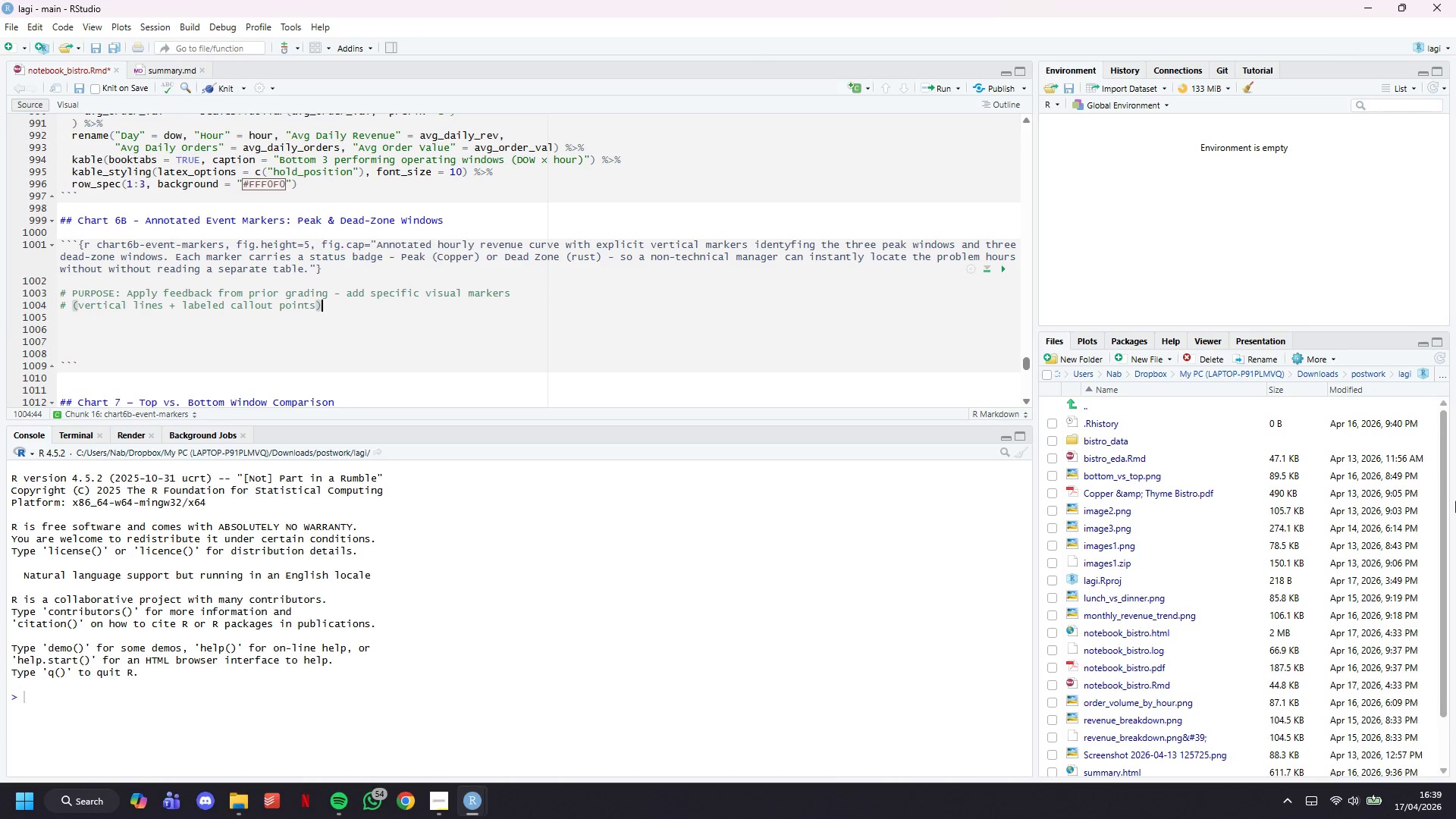 
 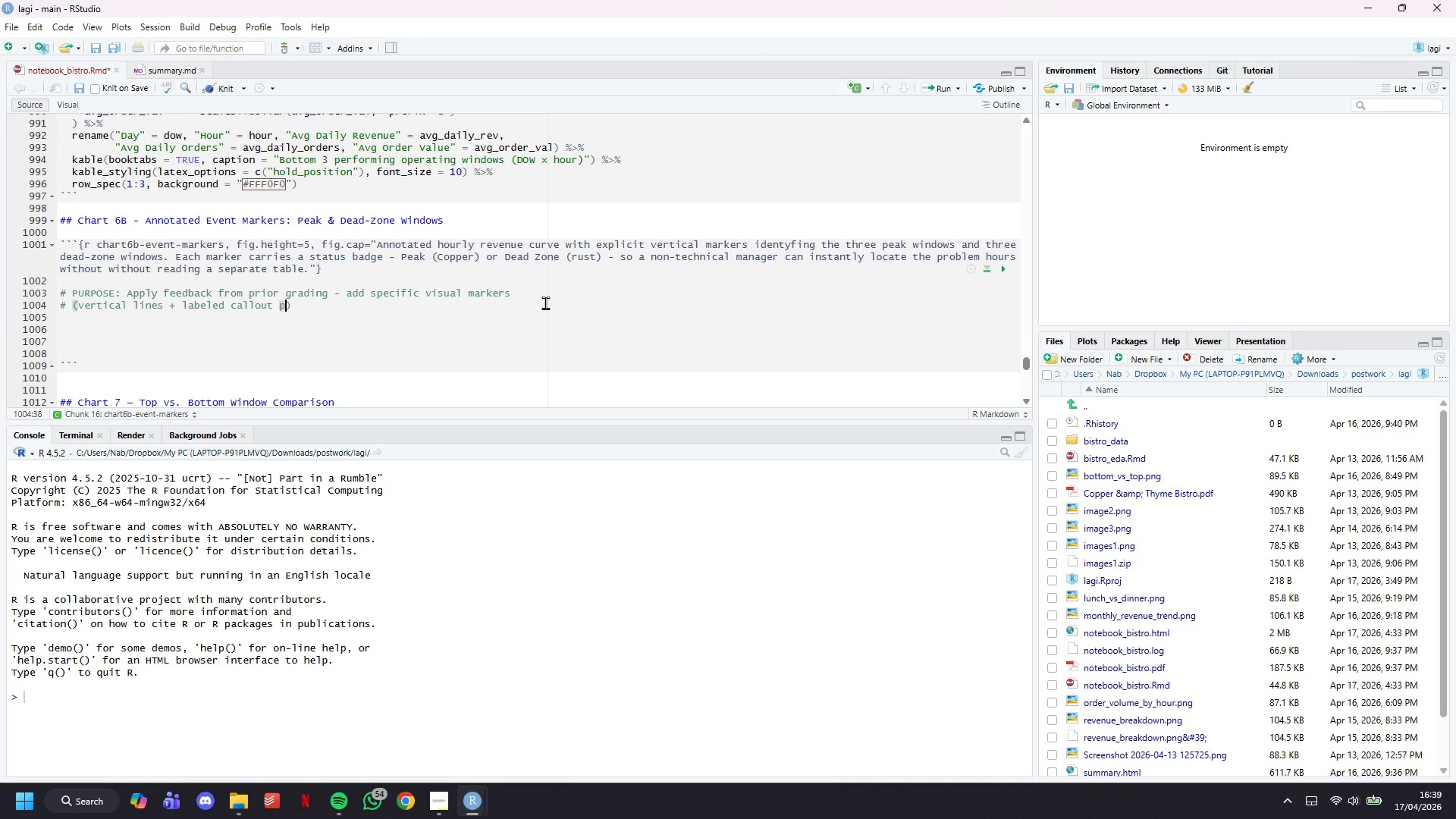 
key(ArrowRight)
 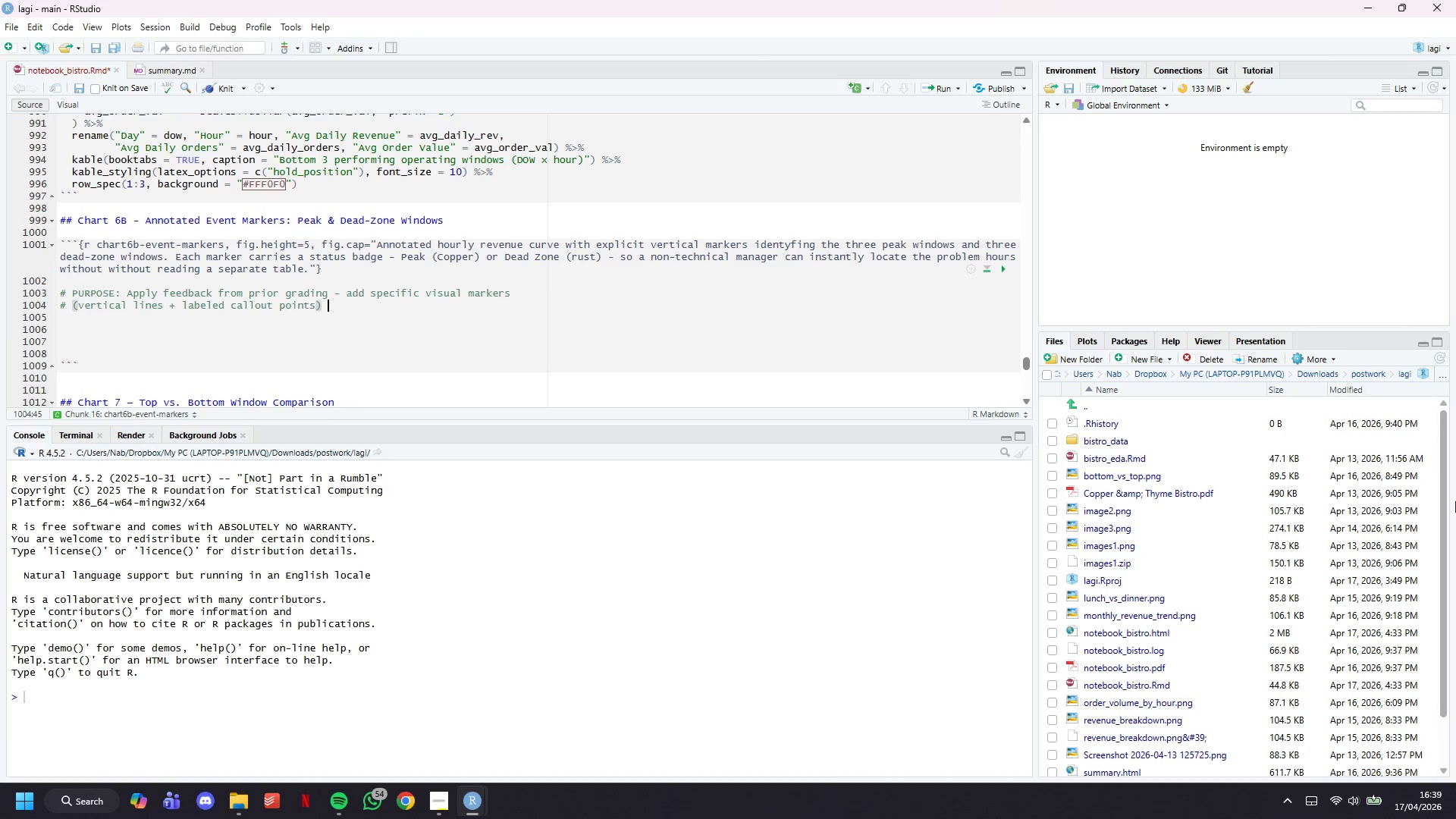 
type( to clearly identify key events:)
 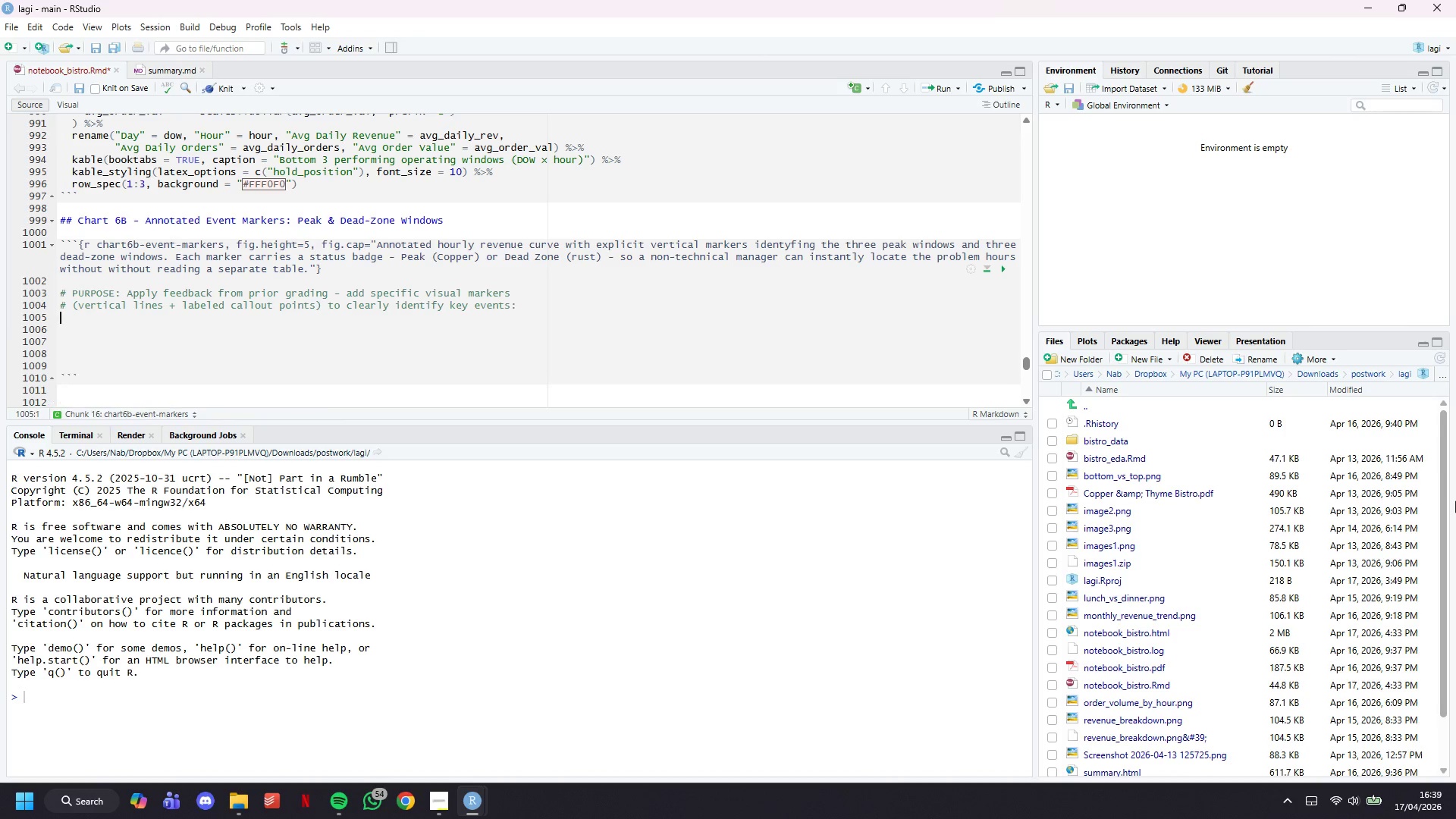 
key(Enter)
 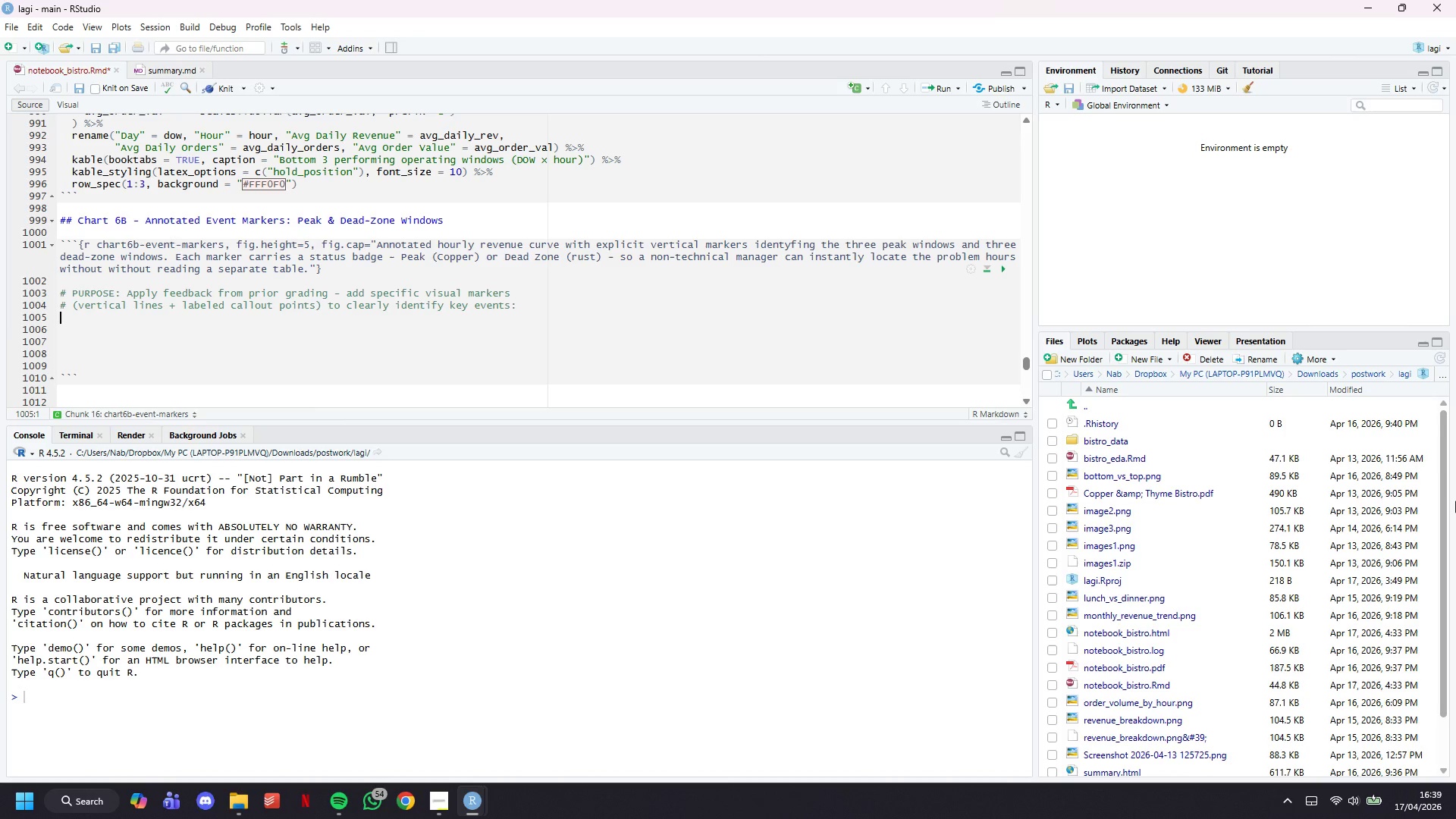 
type(# - Peak Windows : top 3 )
key(Backspace)
type(-highest )
key(Backspace)
type(-revenue hour slots across the week)
 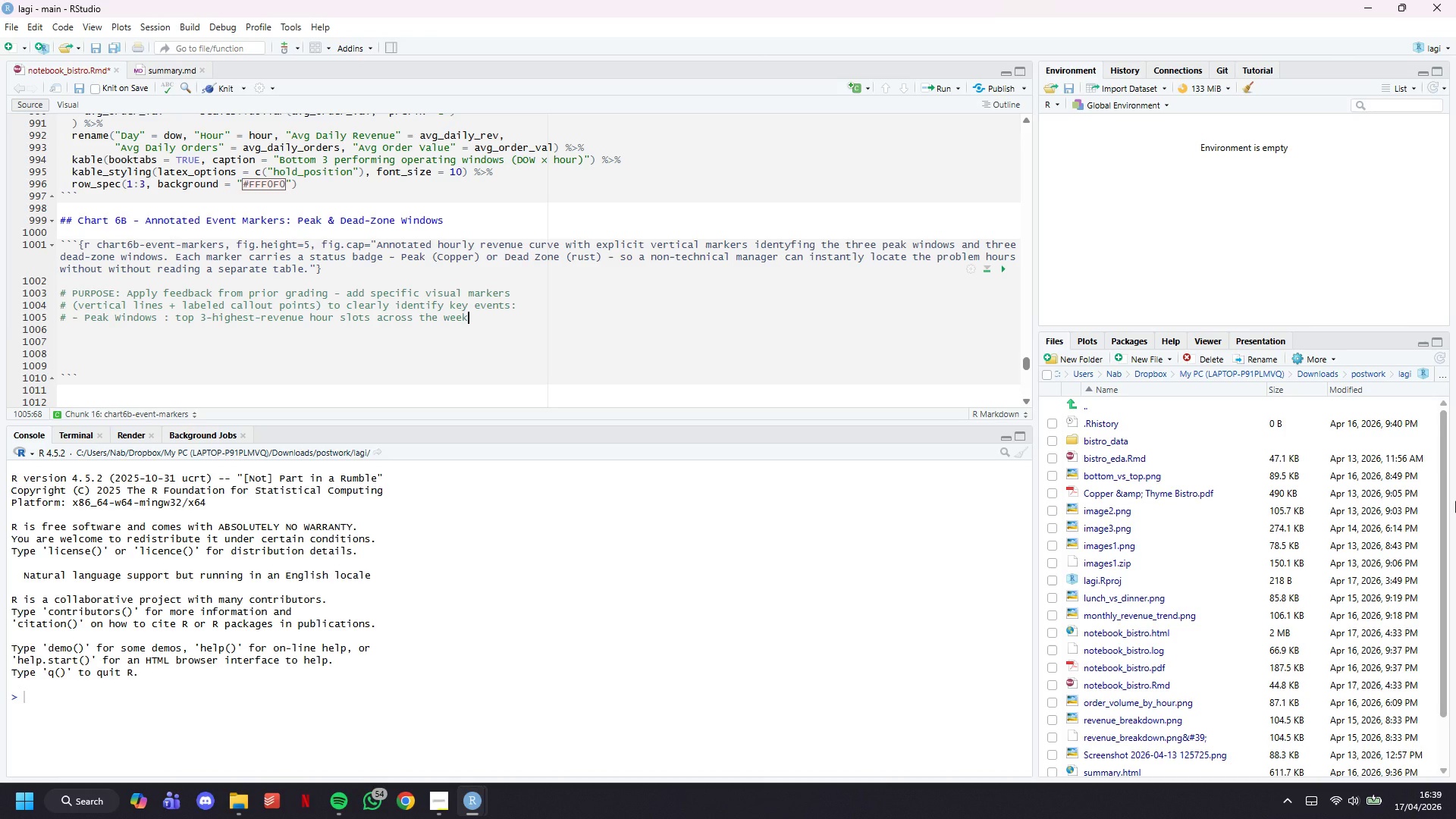 
 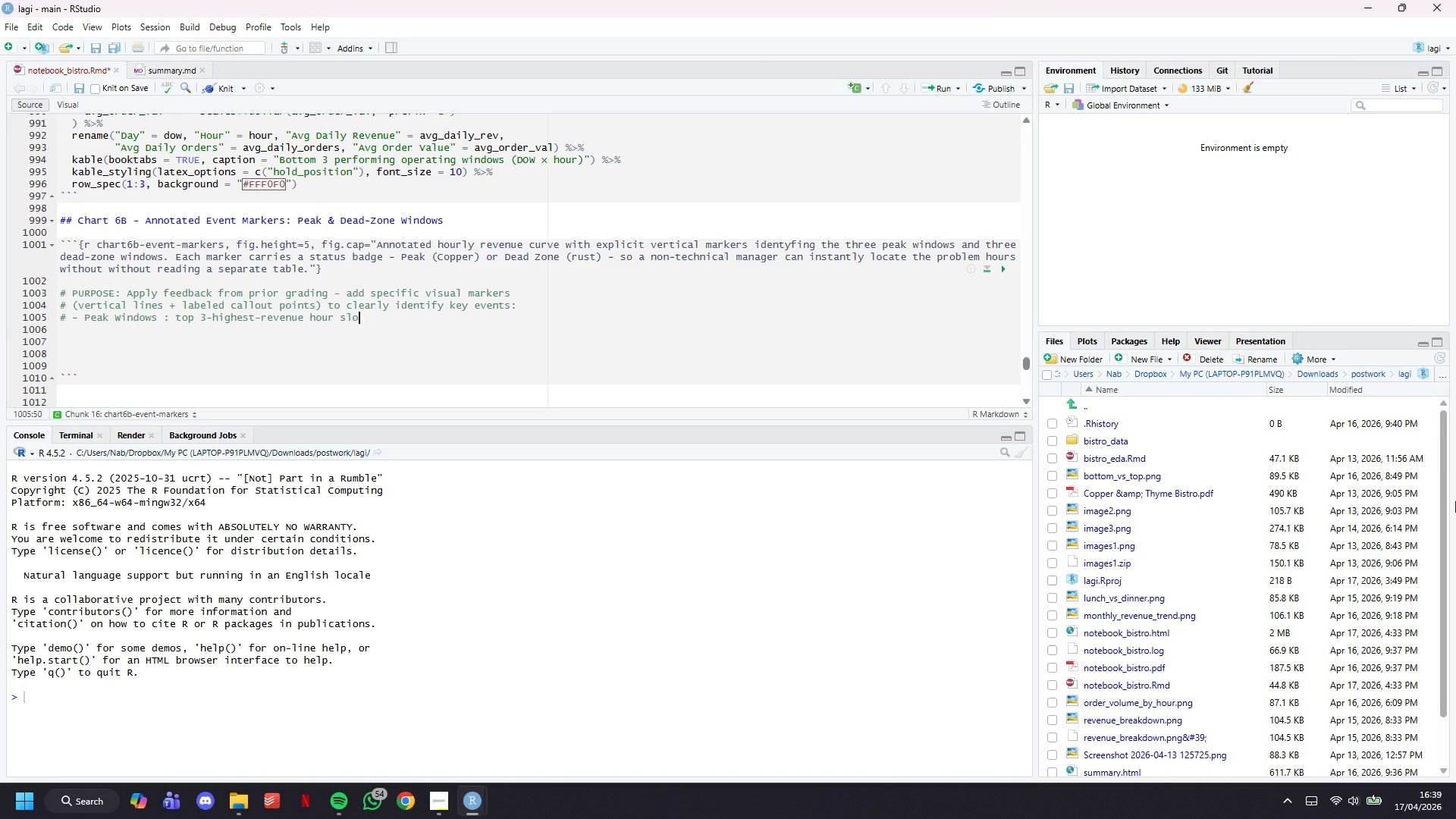 
key(Enter)
 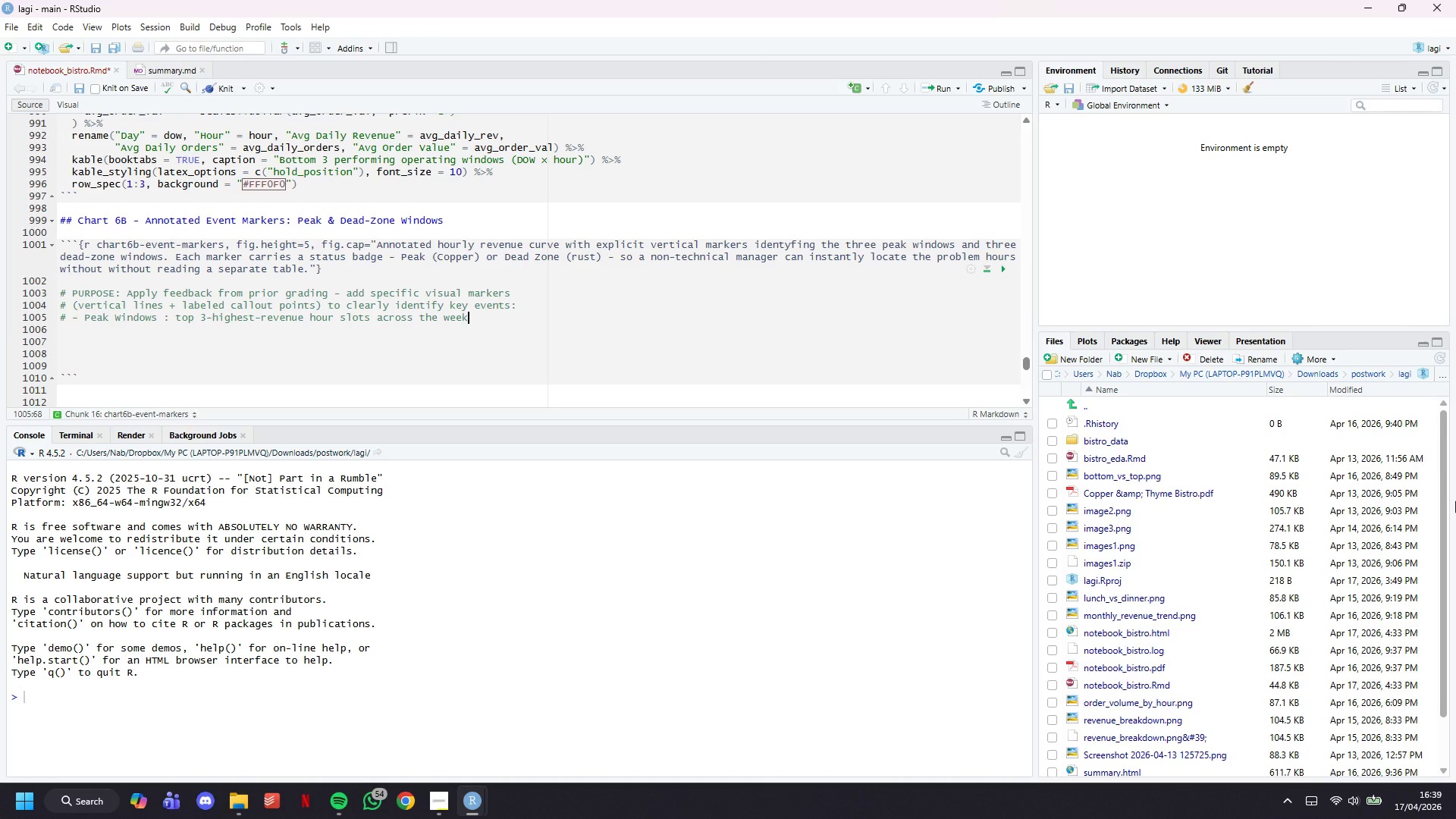 
type(# - Dead-zones )
key(Backspace)
type(: bottom-3 lowe)
 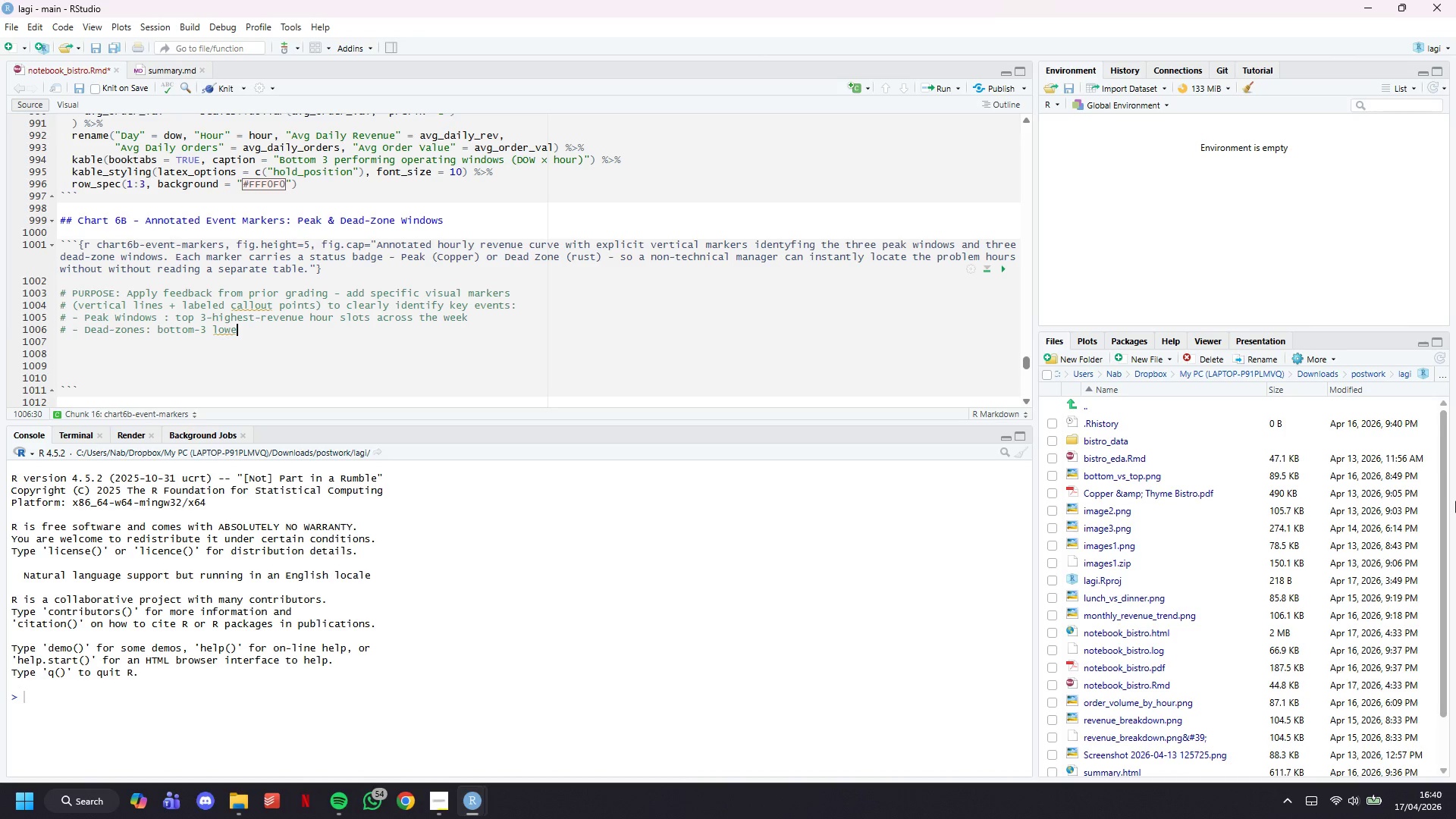 
wait(6.94)
 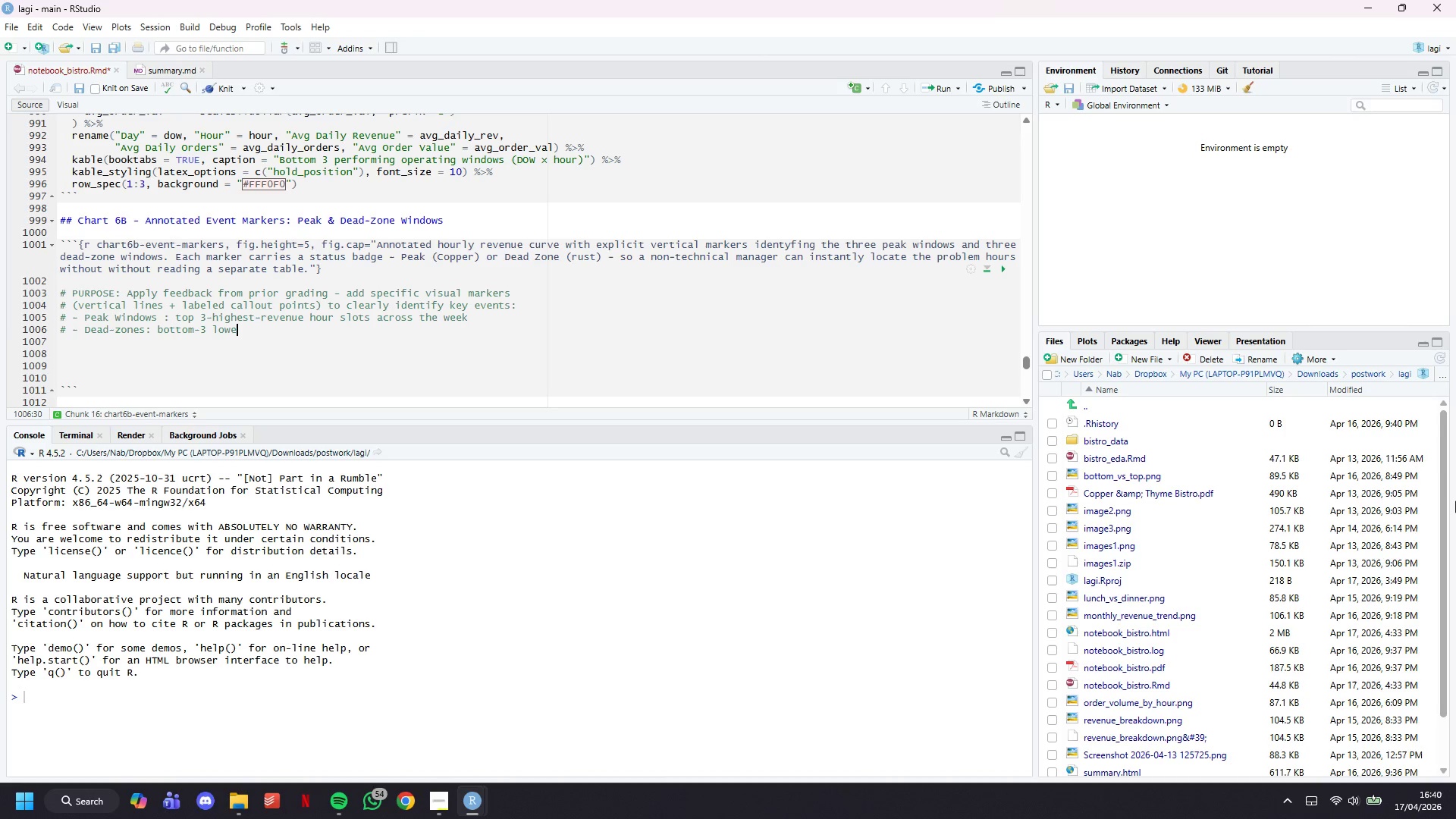 
type(st-revenue )
 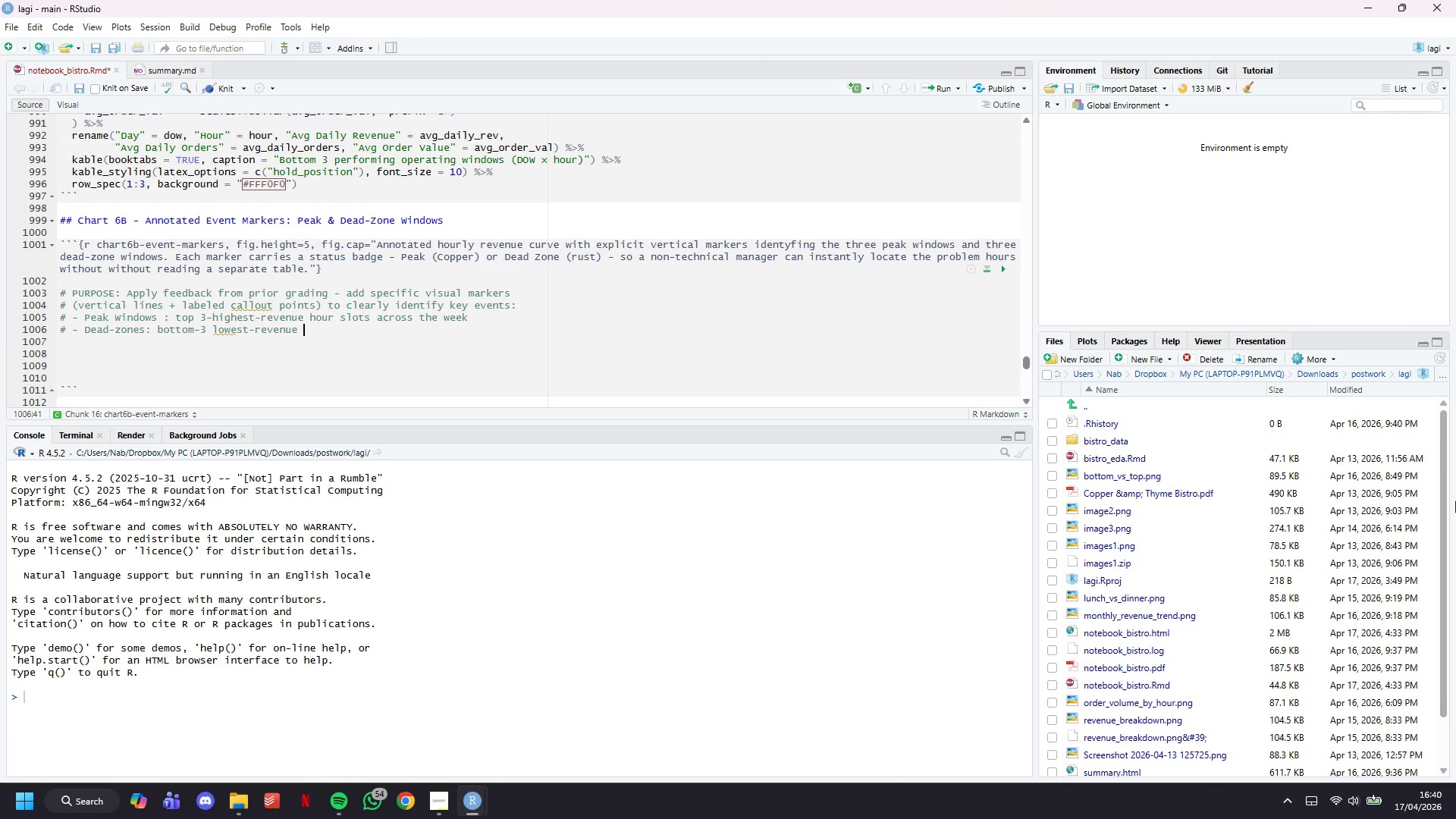 
type(staffed hour slots)
 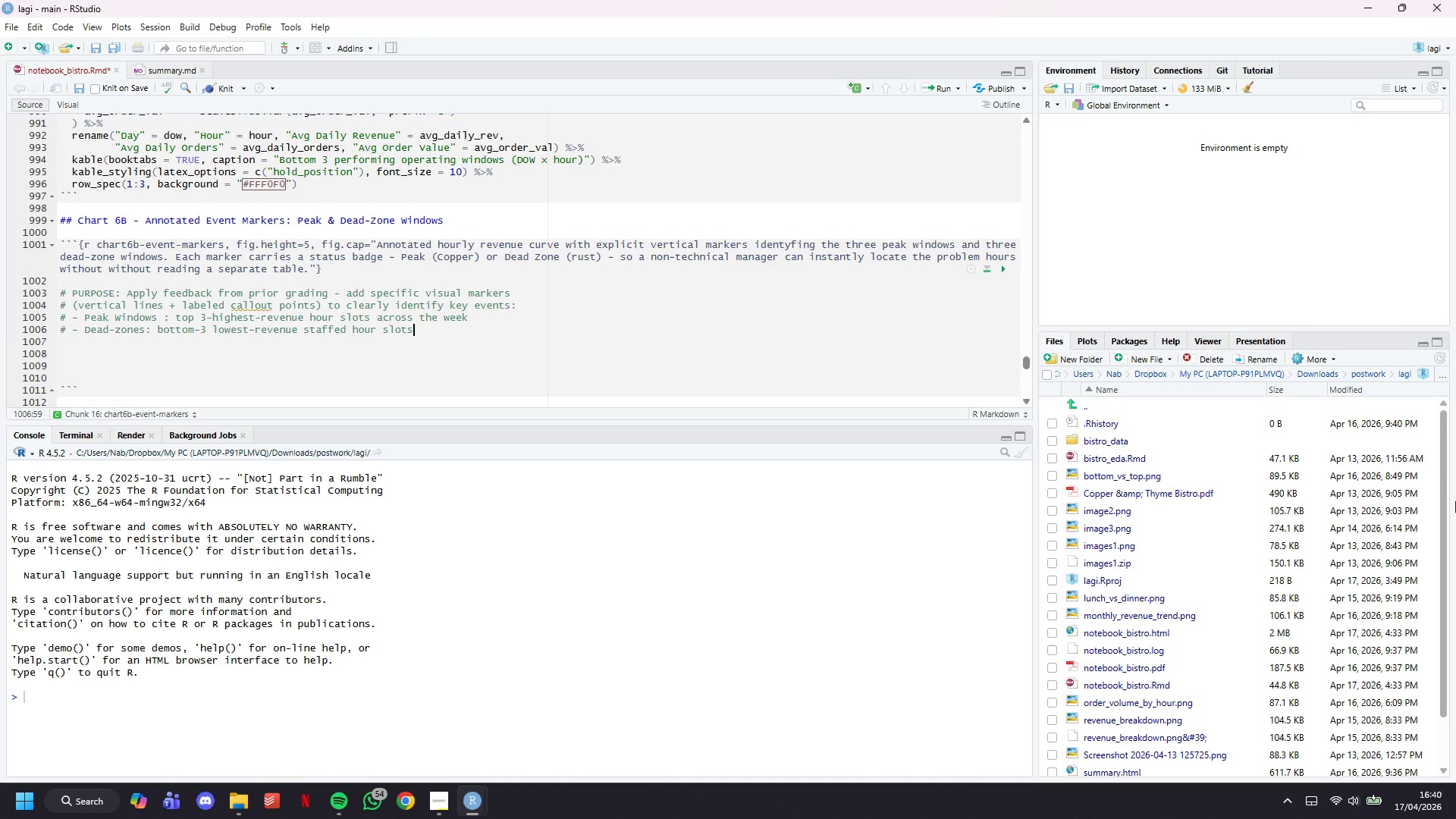 
key(Enter)
 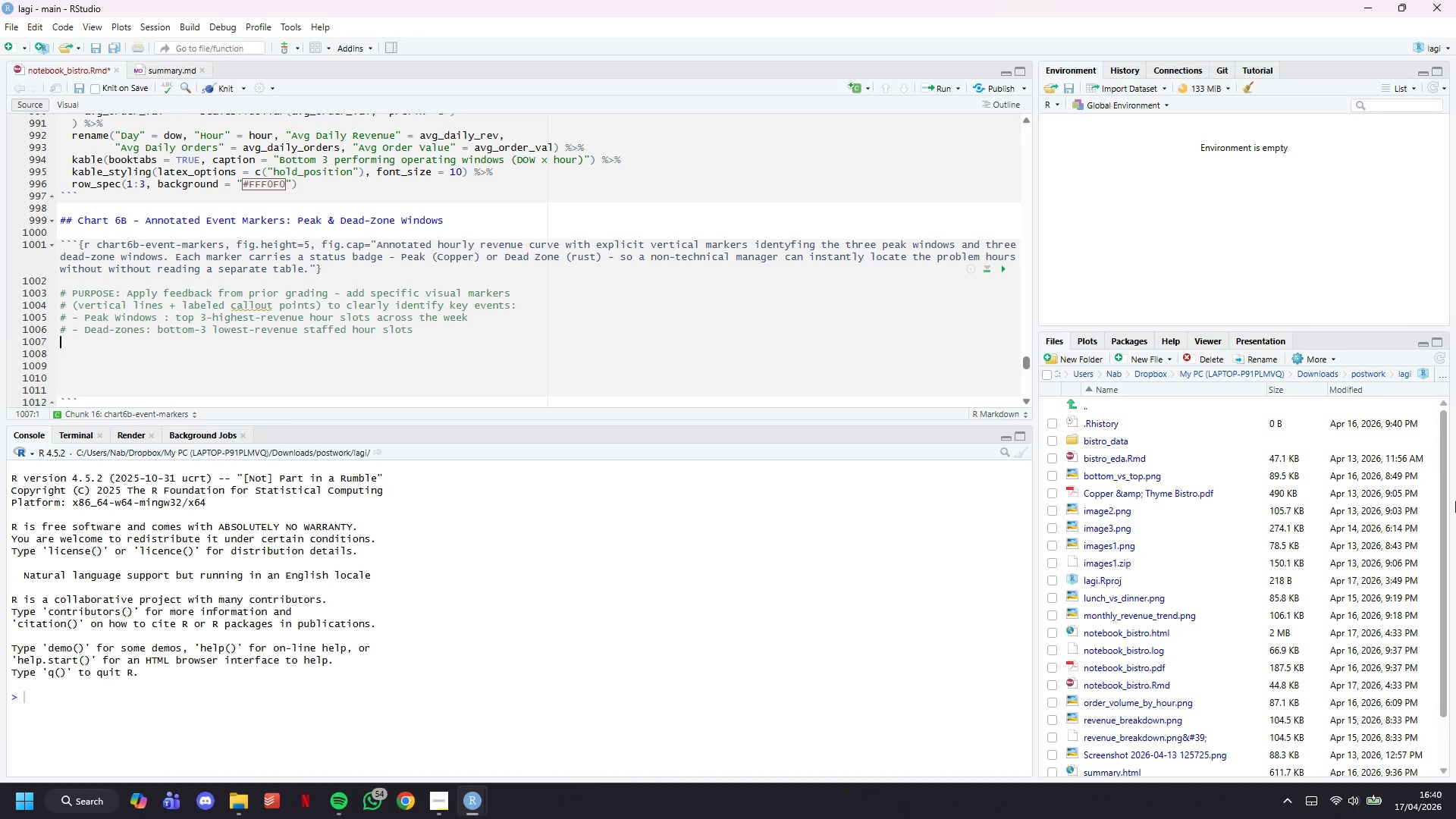 
key(Enter)
 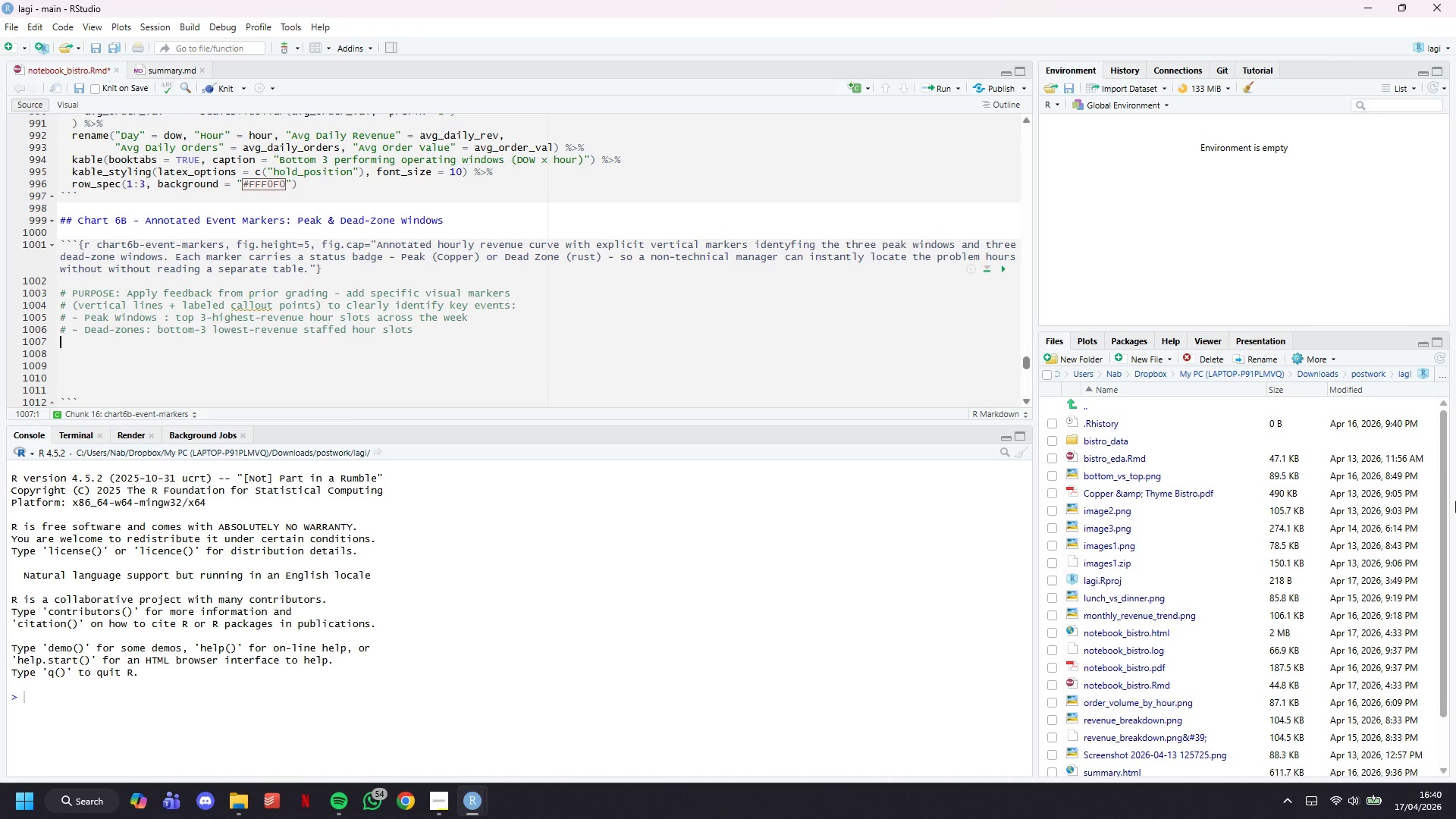 
key(Control+S)
 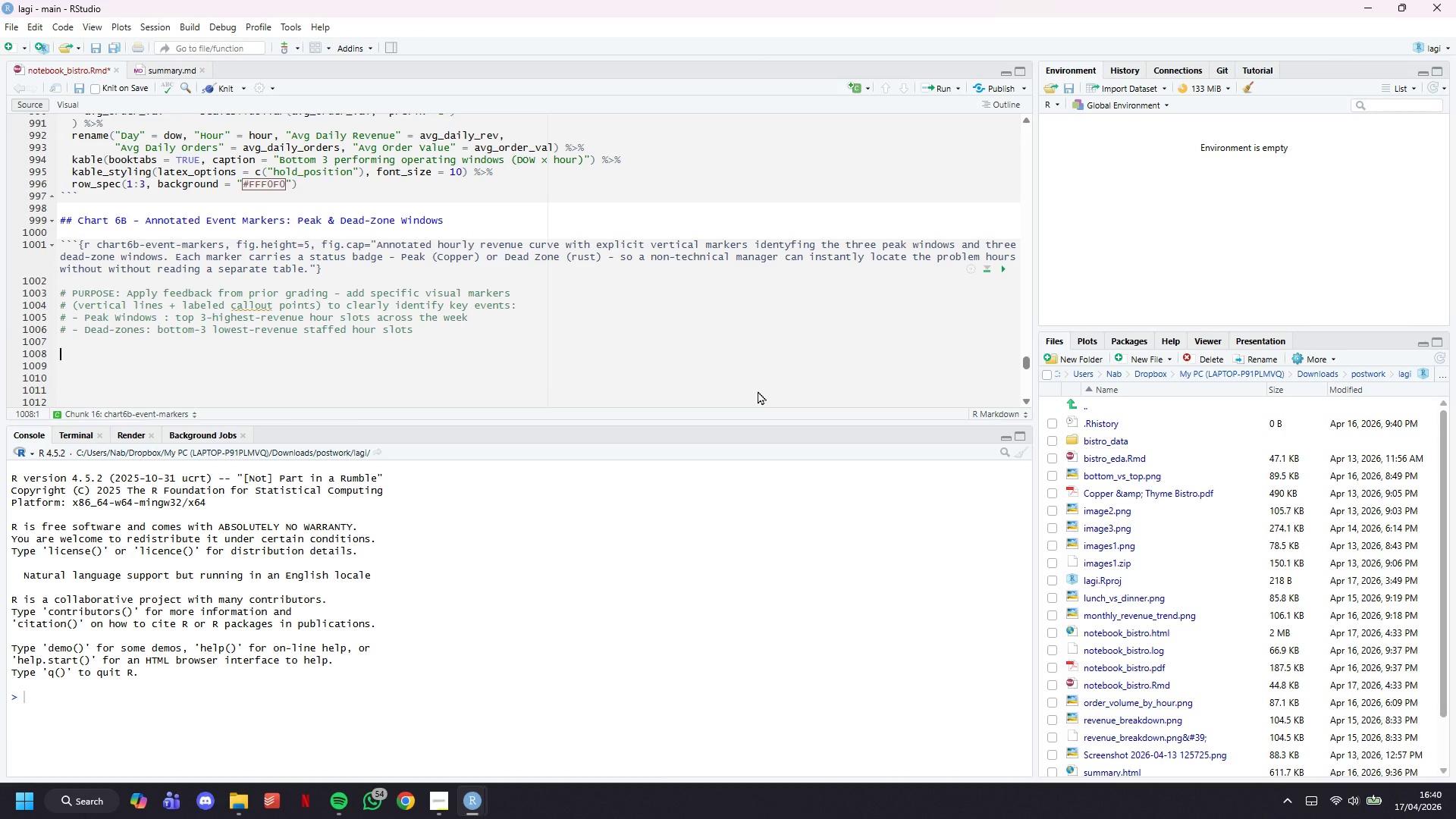 
left_click([224, 91])
 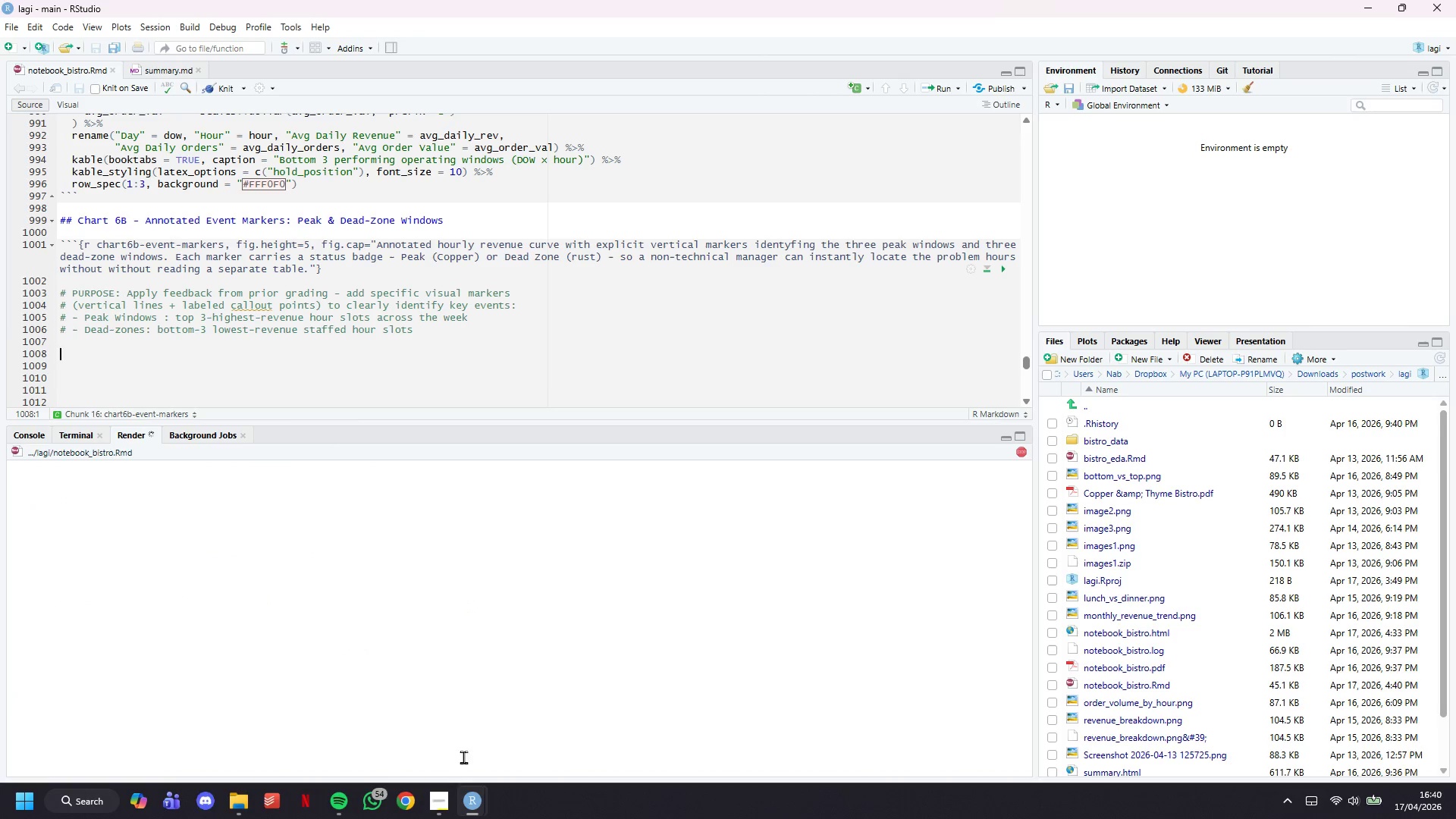 
left_click([448, 800])